 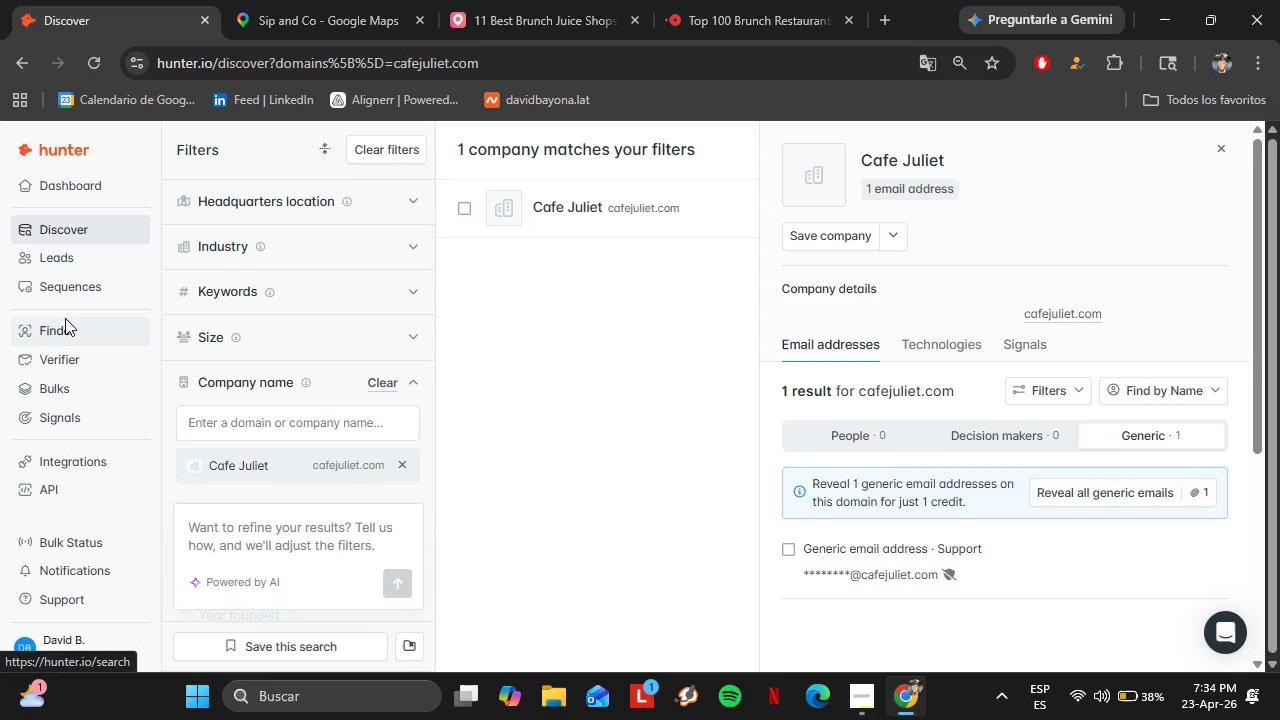 
left_click([42, 253])
 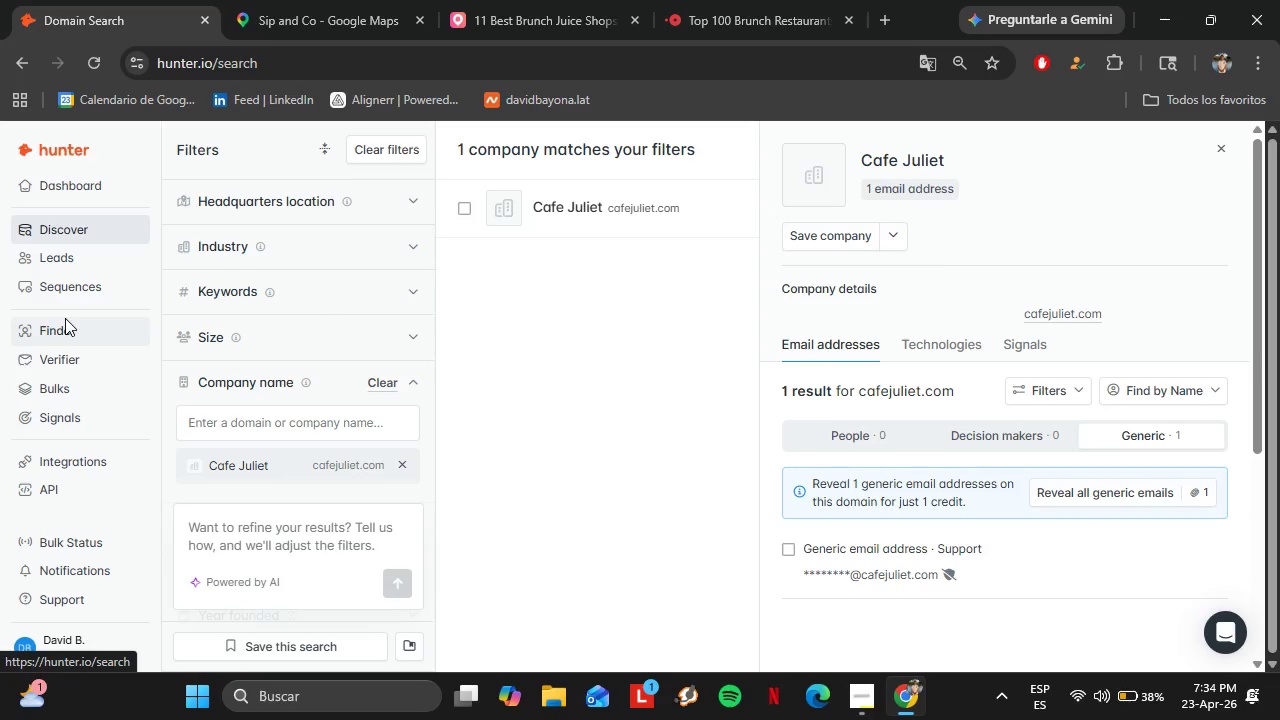 
mouse_move([53, 265])
 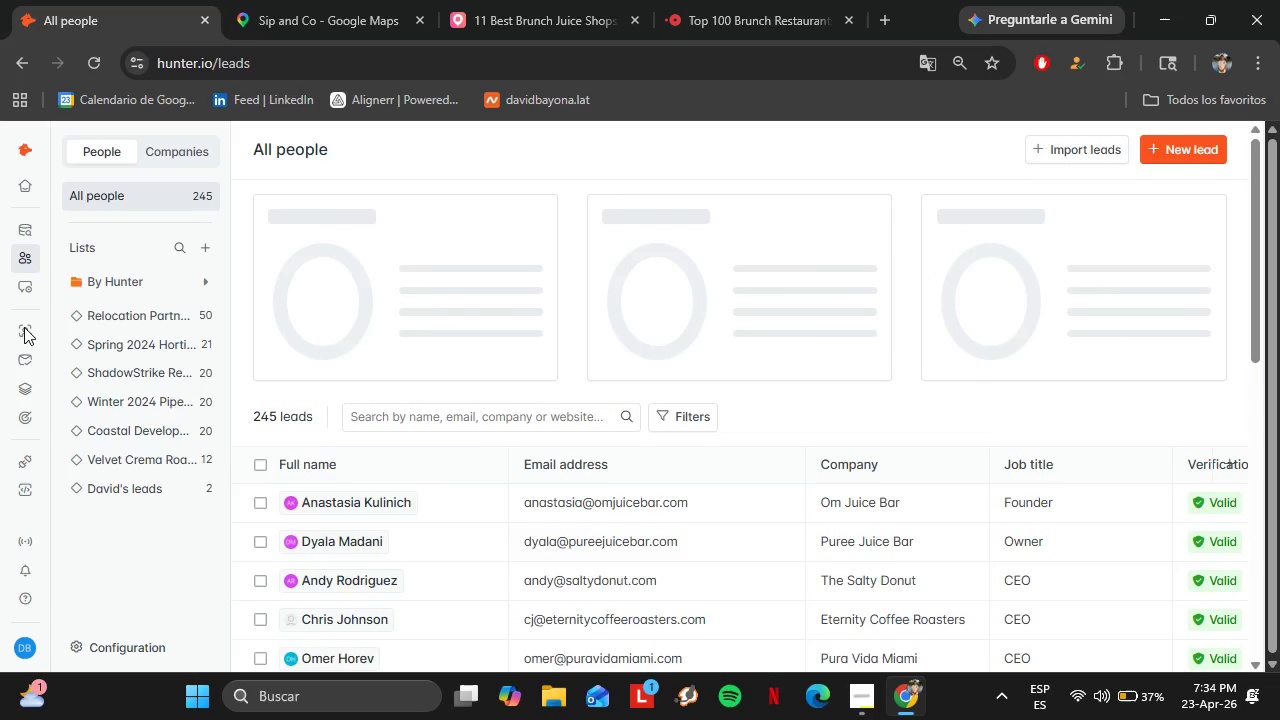 
wait(6.81)
 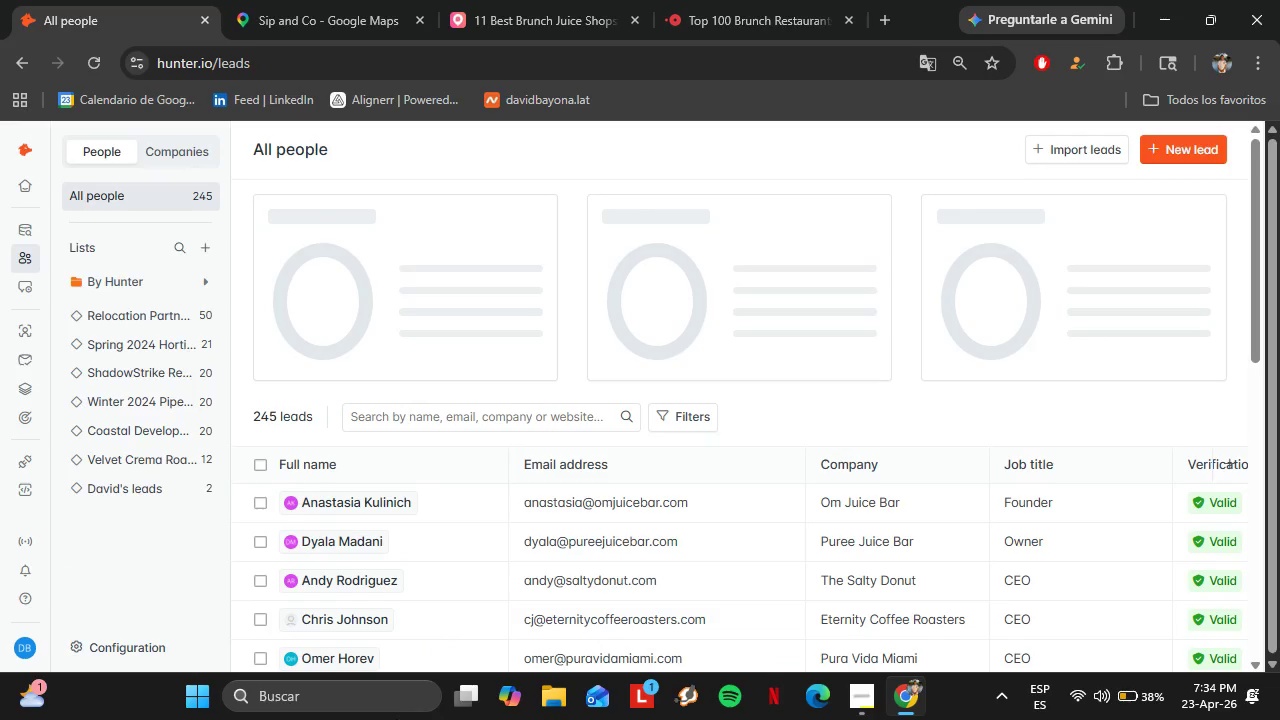 
left_click([24, 326])
 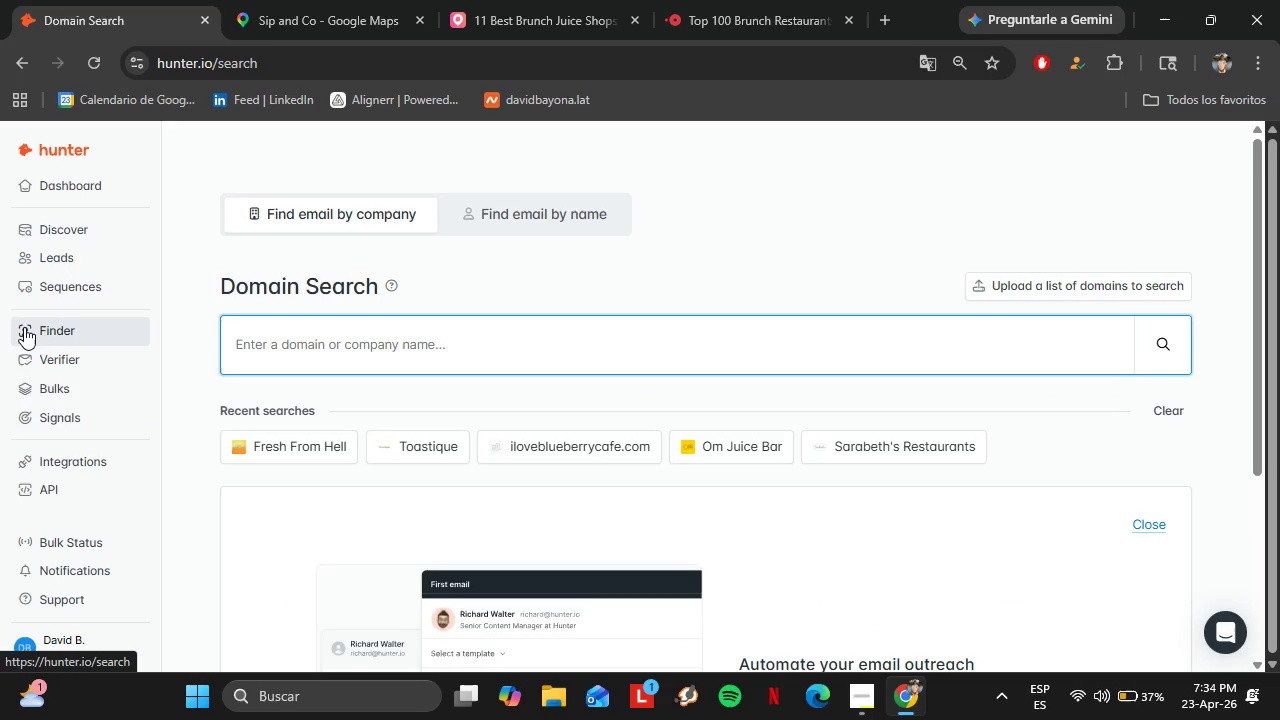 
wait(10.5)
 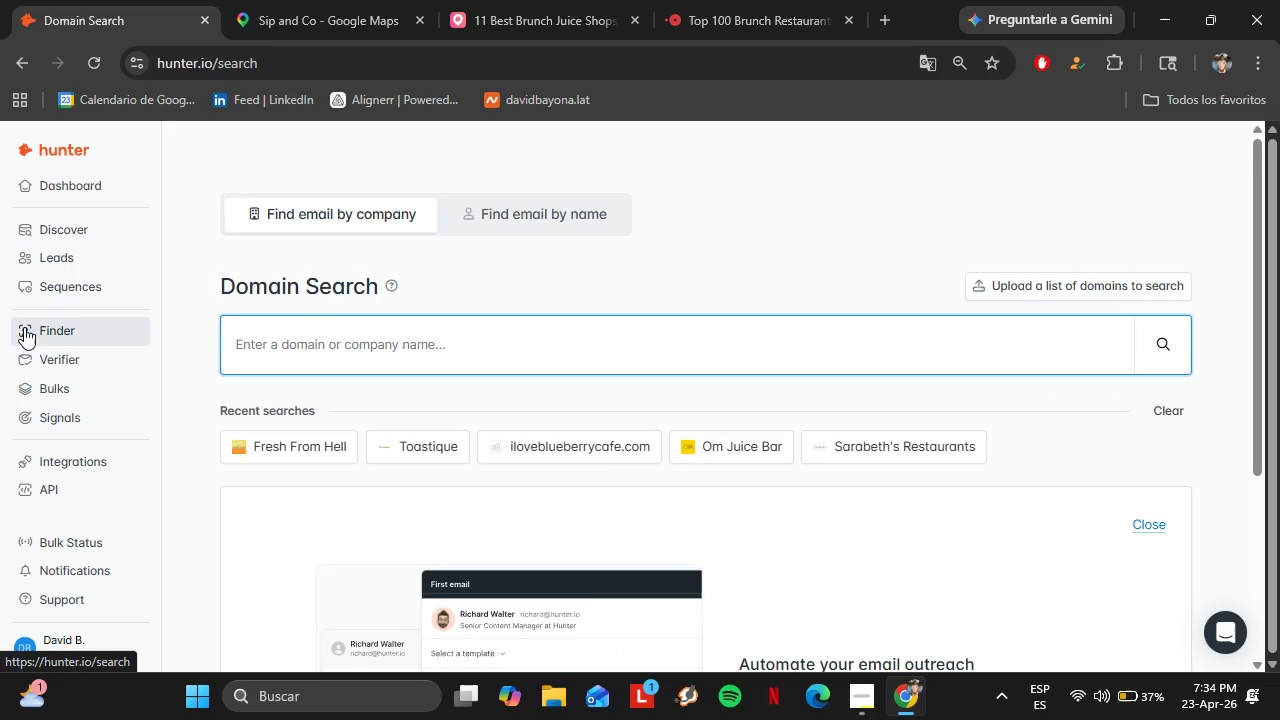 
type(greatwhite.caf)
 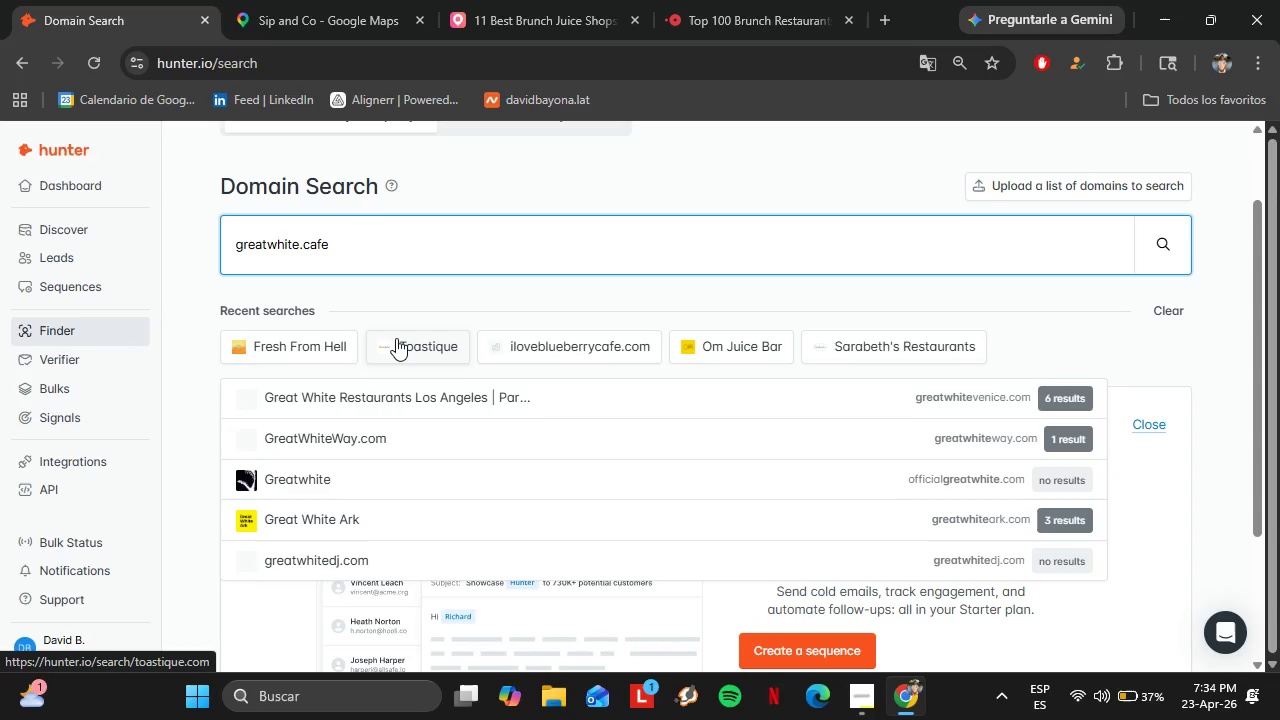 
scroll: coordinate [396, 338], scroll_direction: down, amount: 1.0
 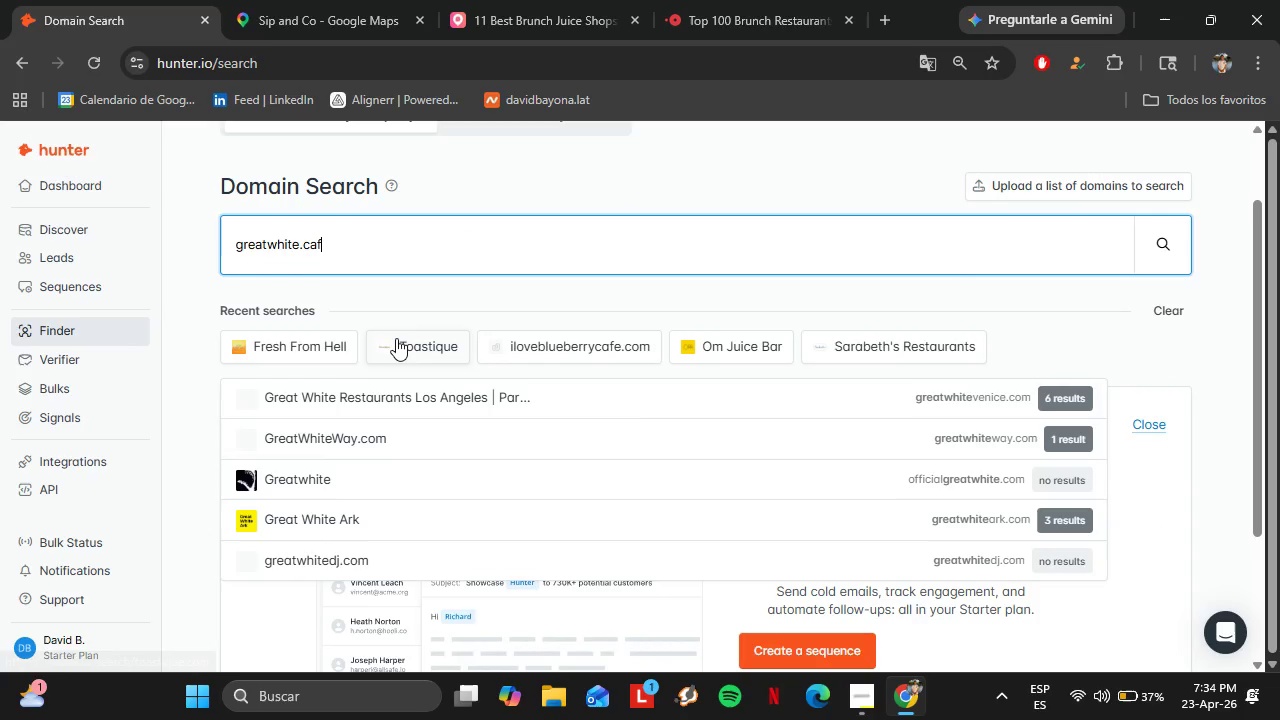 
key(E)
 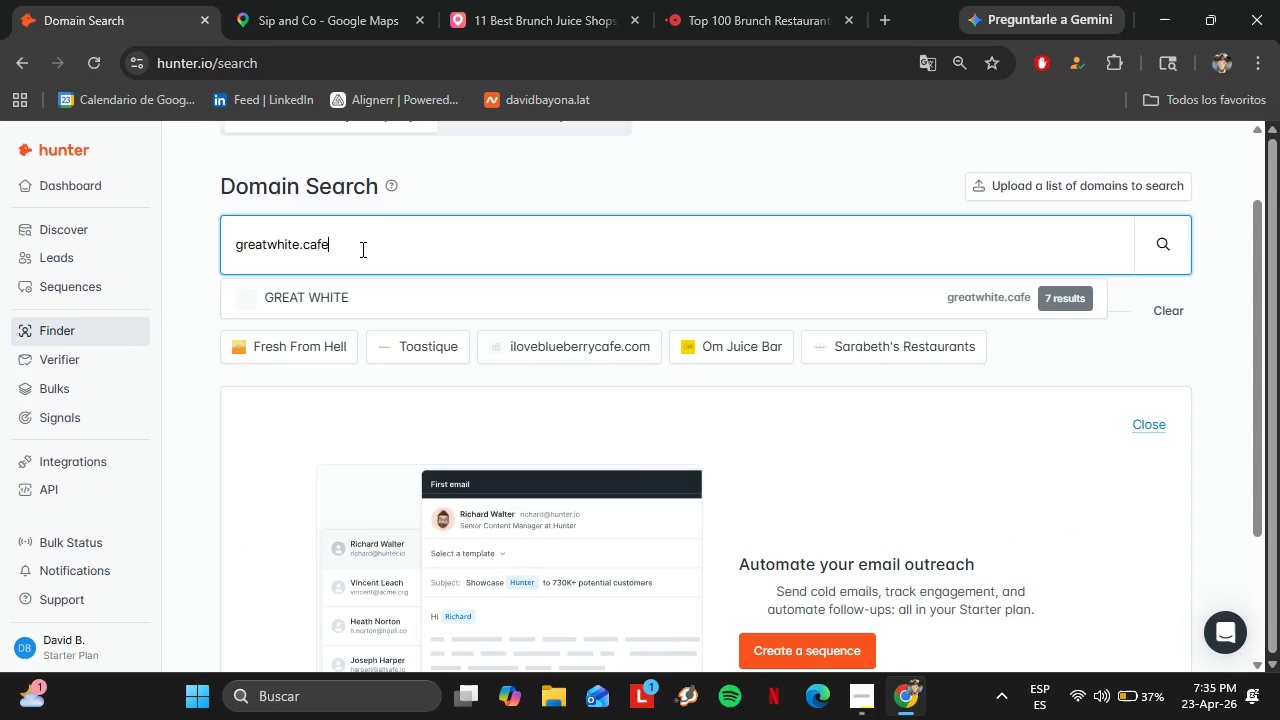 
wait(6.12)
 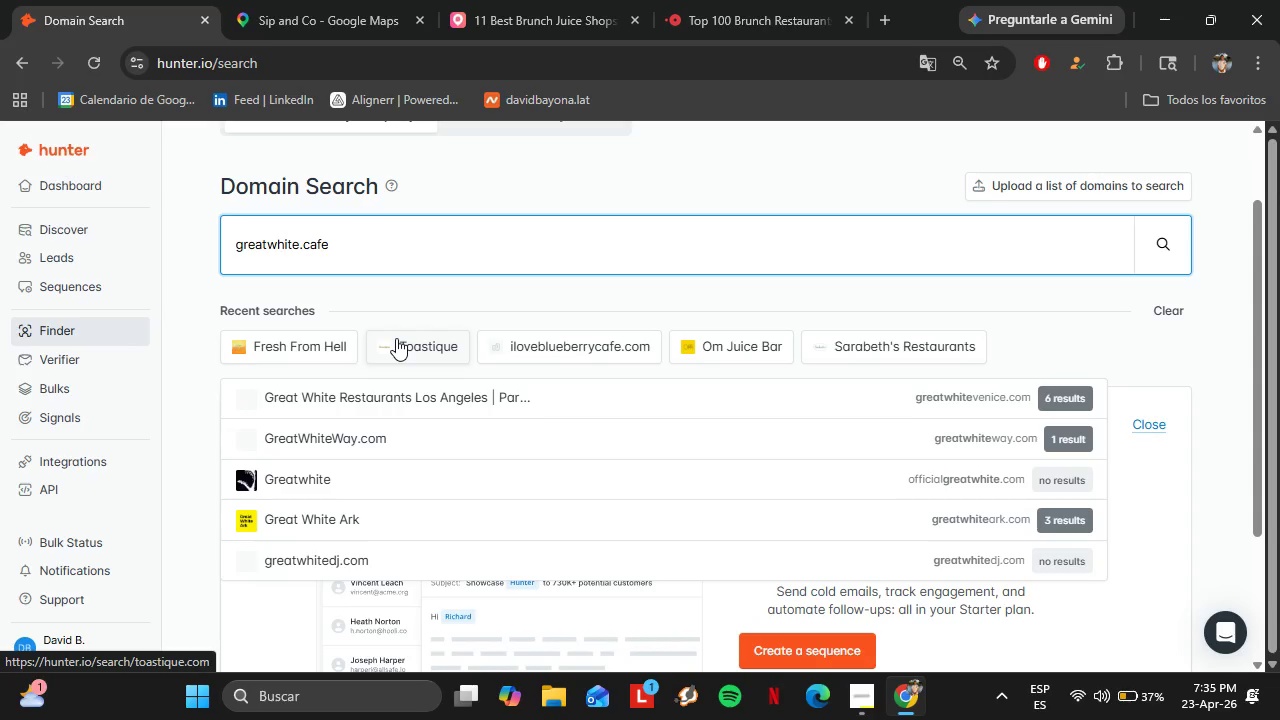 
left_click([371, 297])
 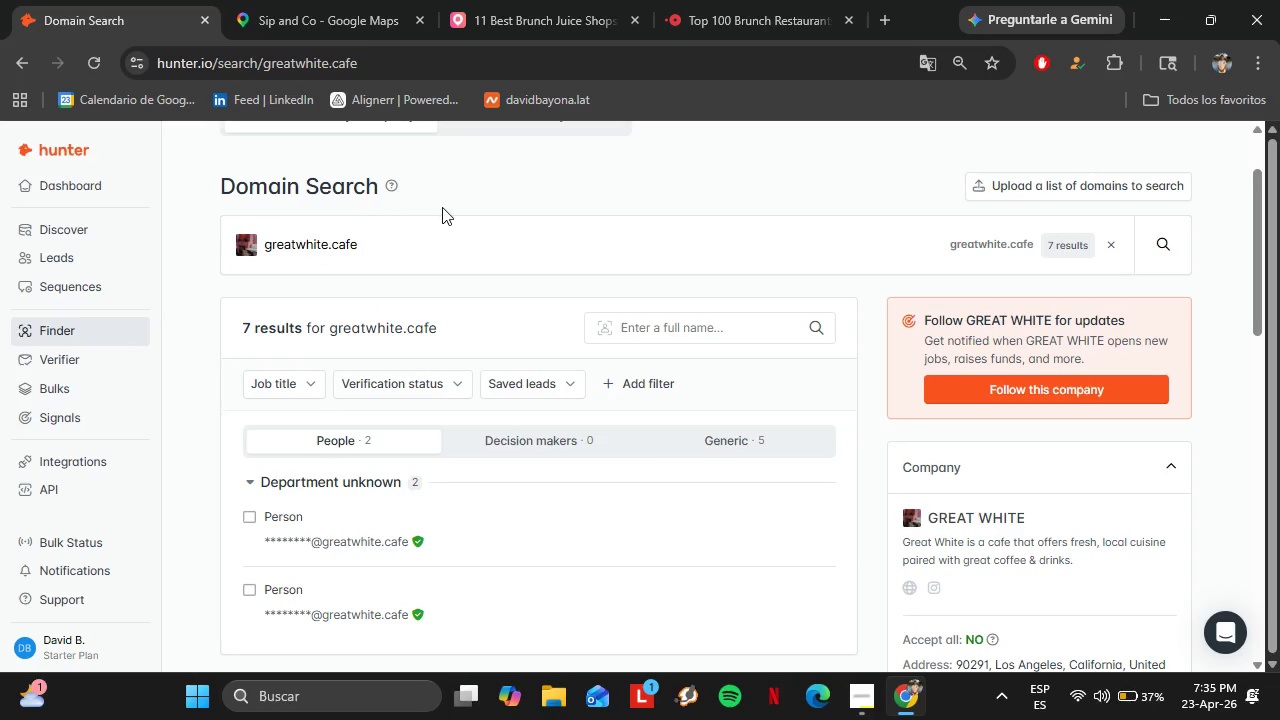 
wait(8.41)
 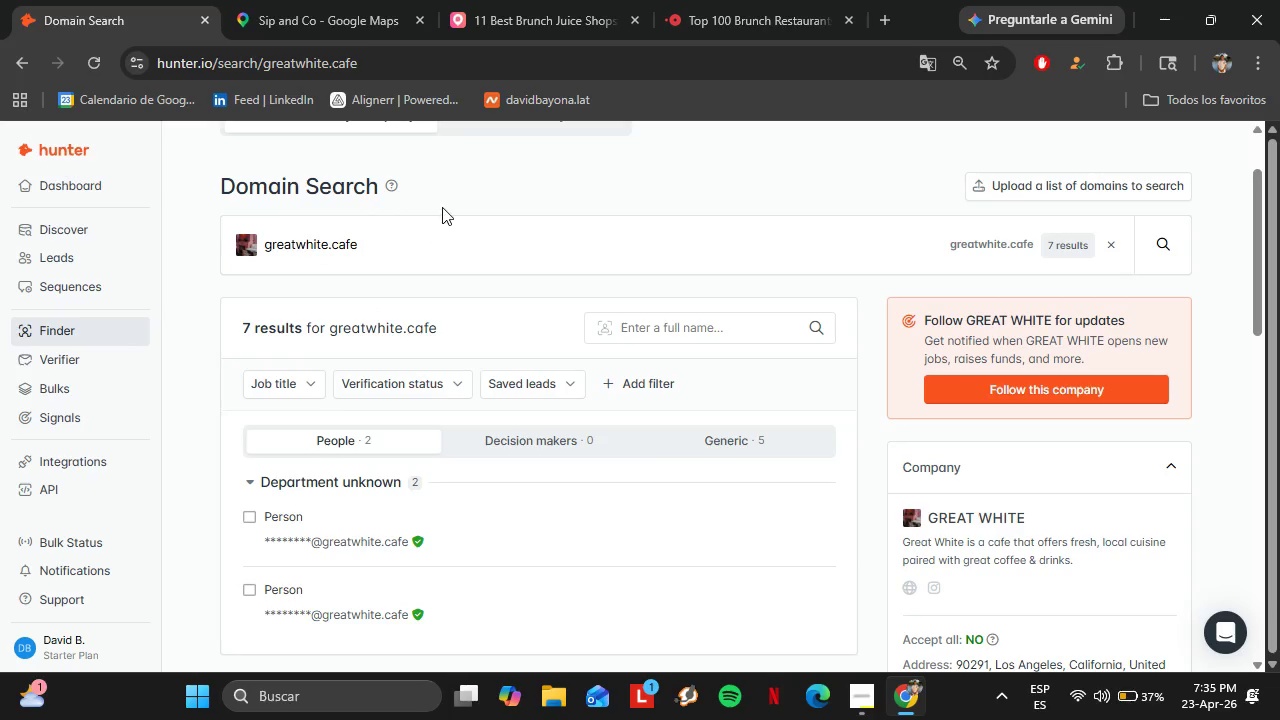 
double_click([400, 226])
 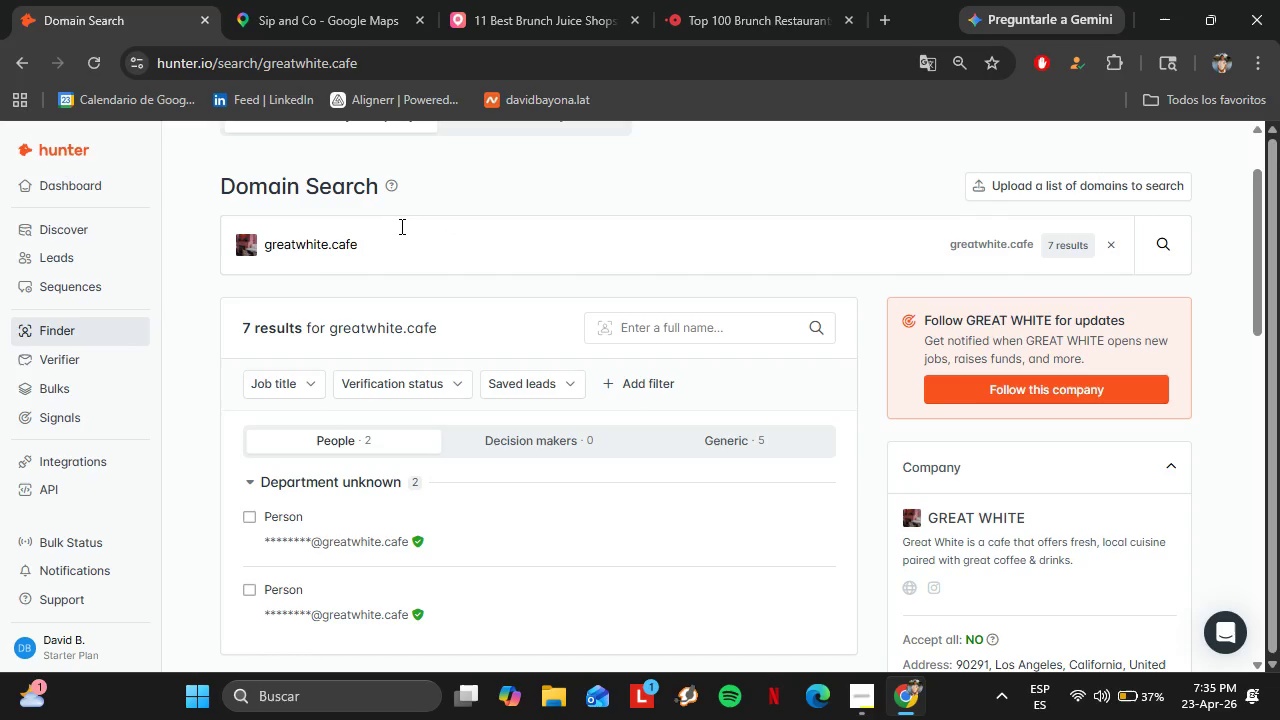 
triple_click([400, 226])
 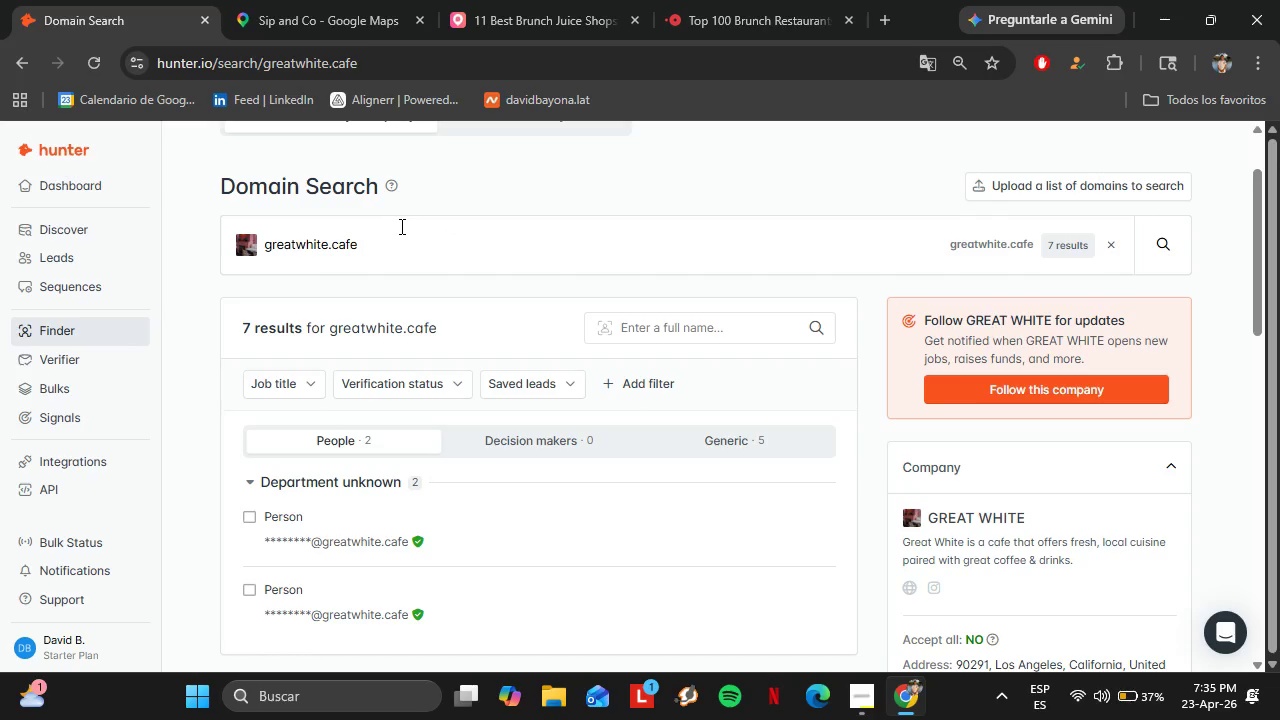 
triple_click([400, 226])
 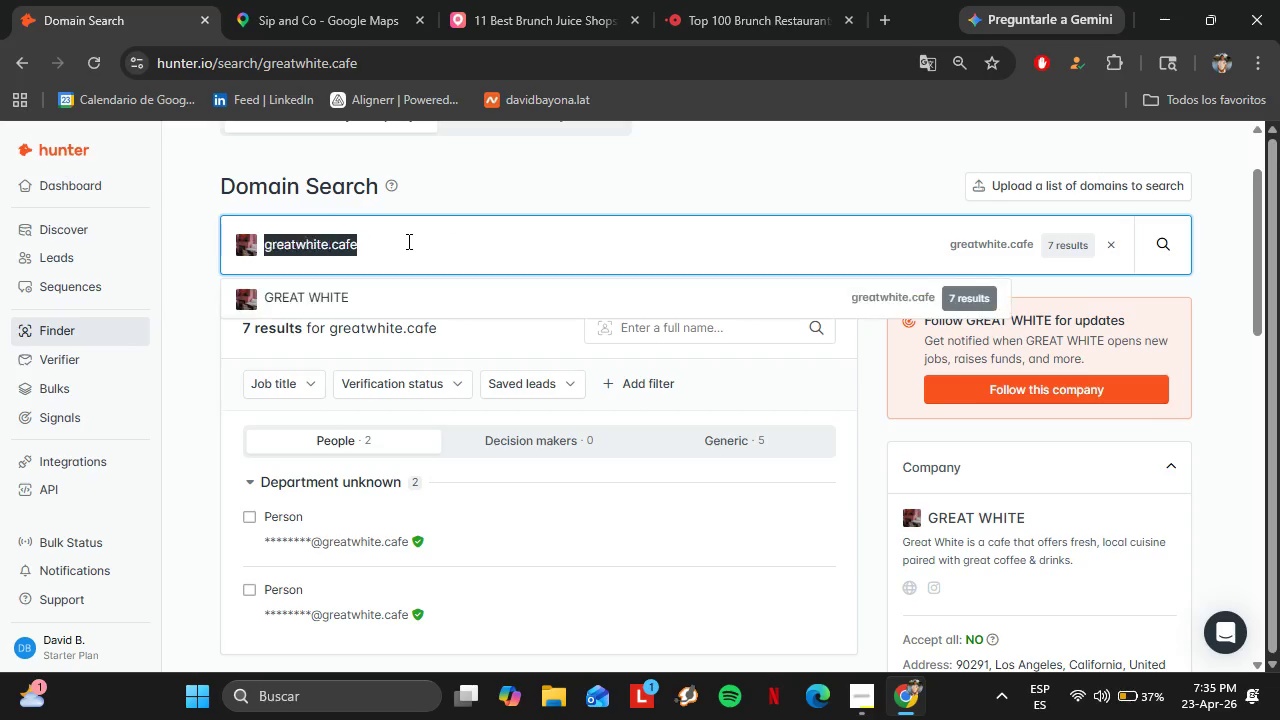 
double_click([407, 241])
 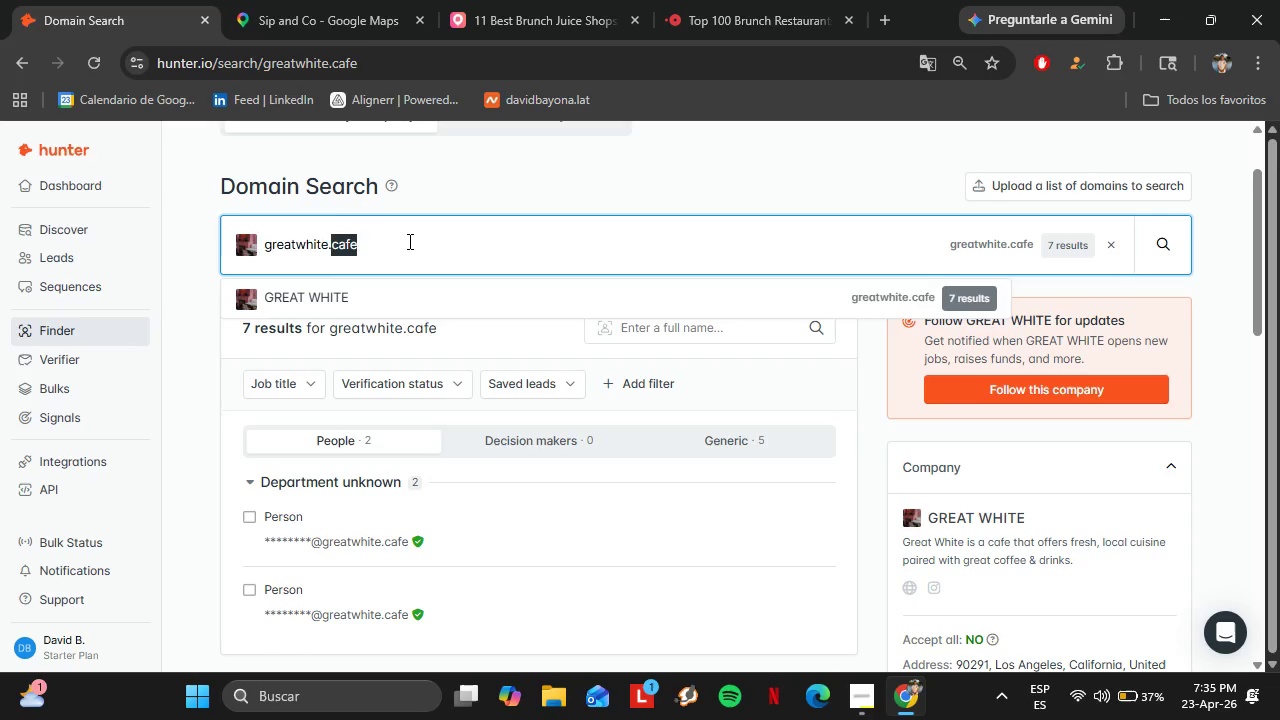 
triple_click([408, 241])
 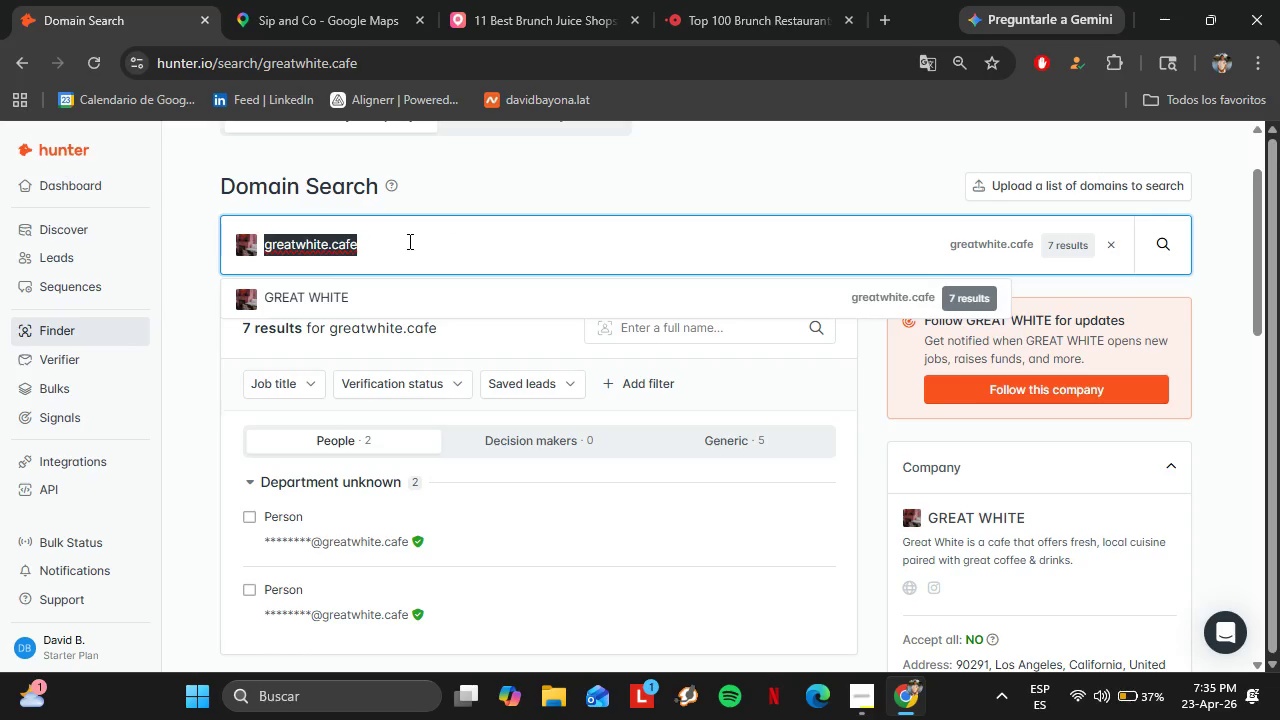 
type(Bluestonelane.com)
 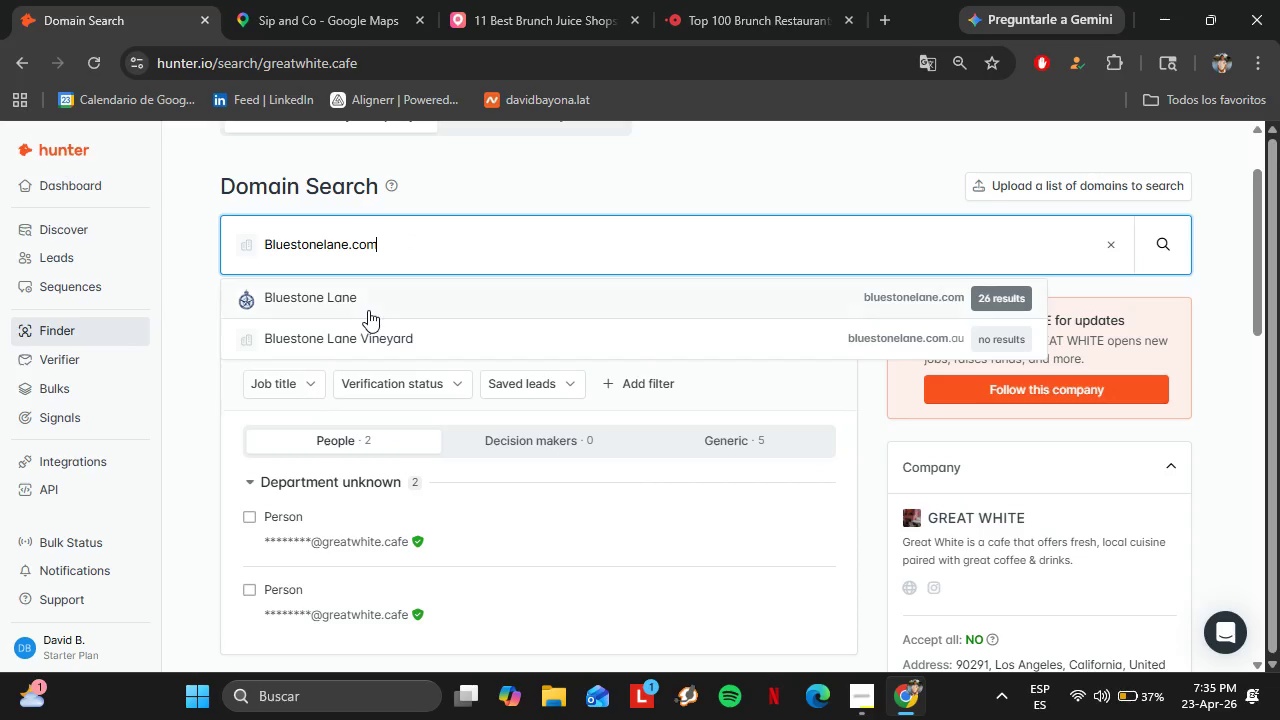 
left_click([358, 297])
 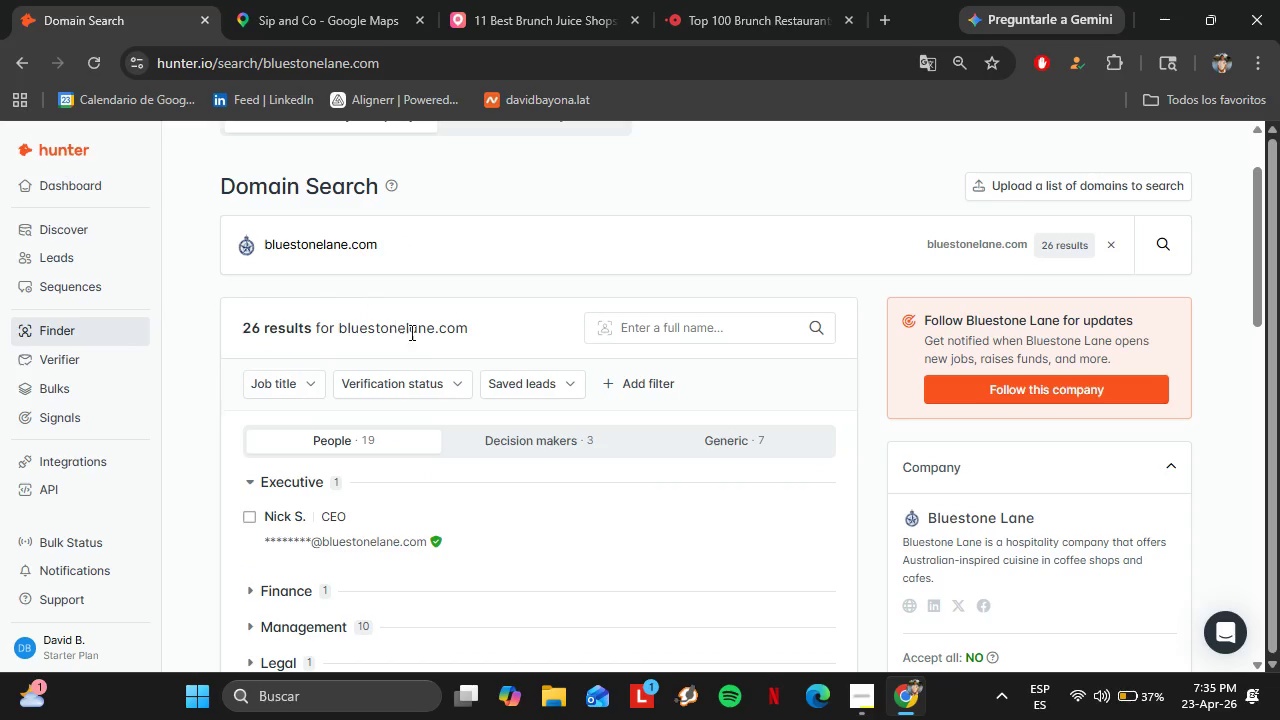 
wait(5.08)
 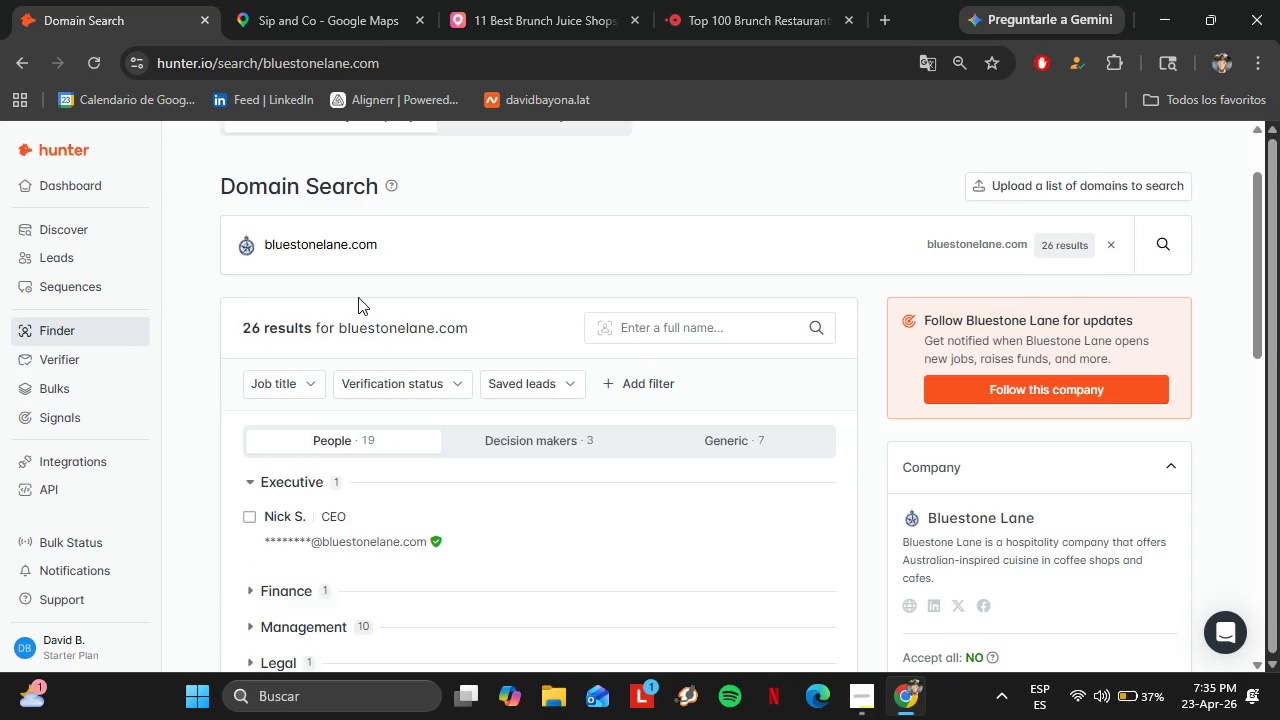 
double_click([396, 250])
 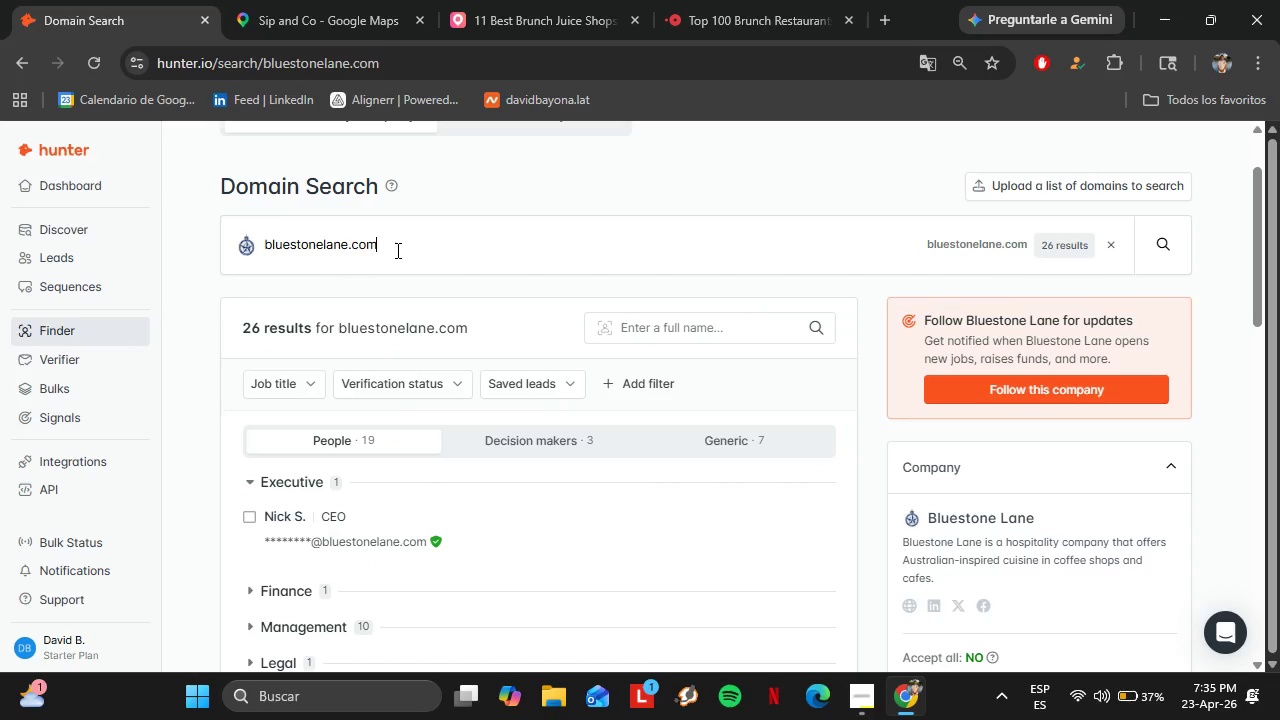 
triple_click([396, 250])
 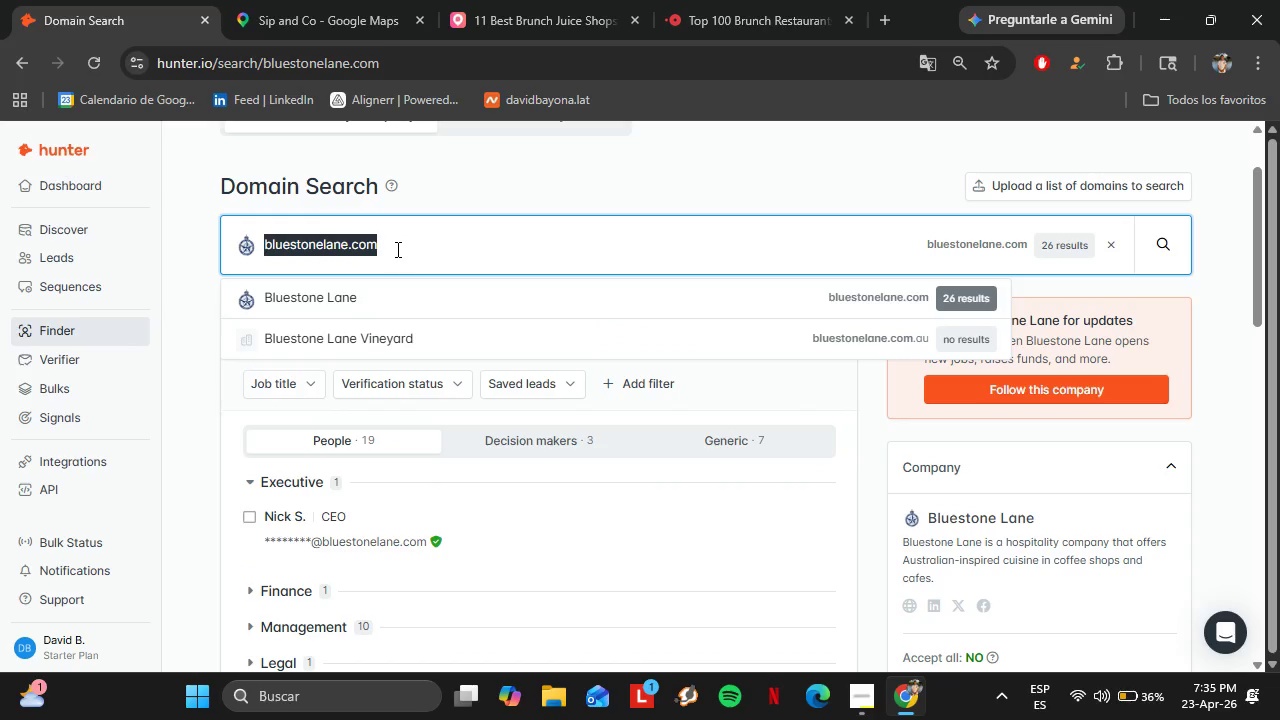 
type(cafegratitude.com)
 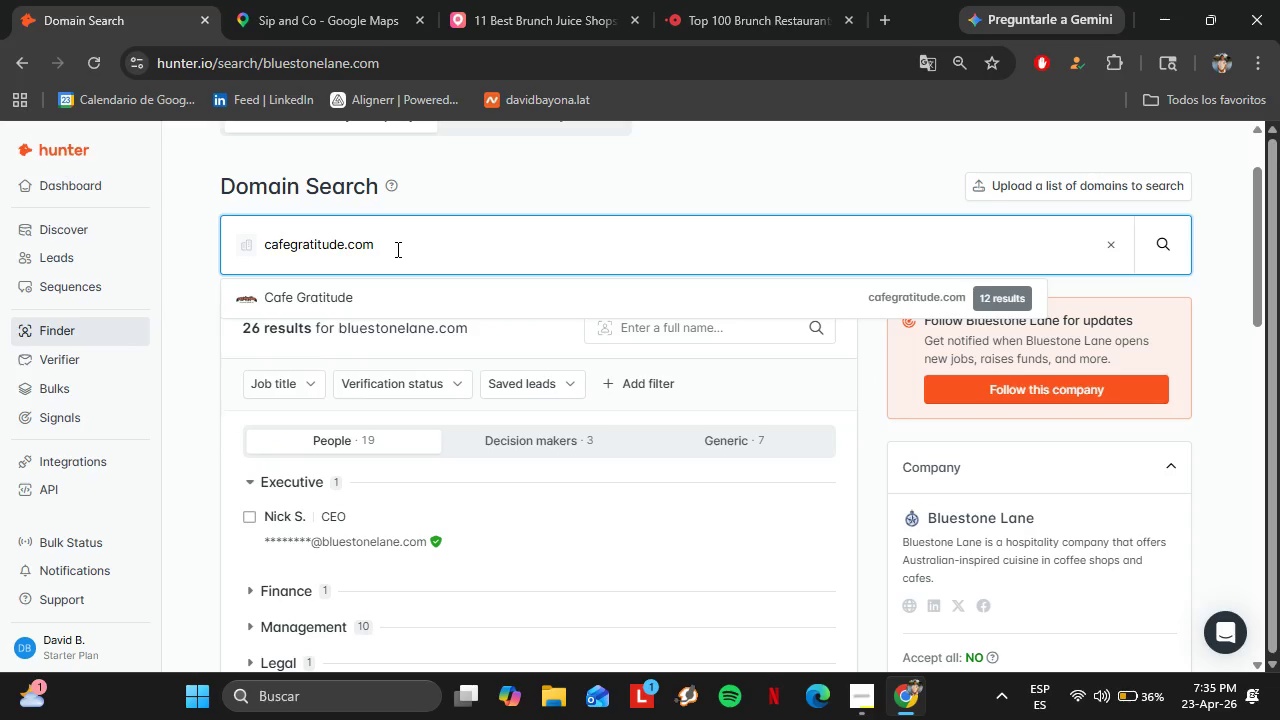 
key(ArrowDown)
 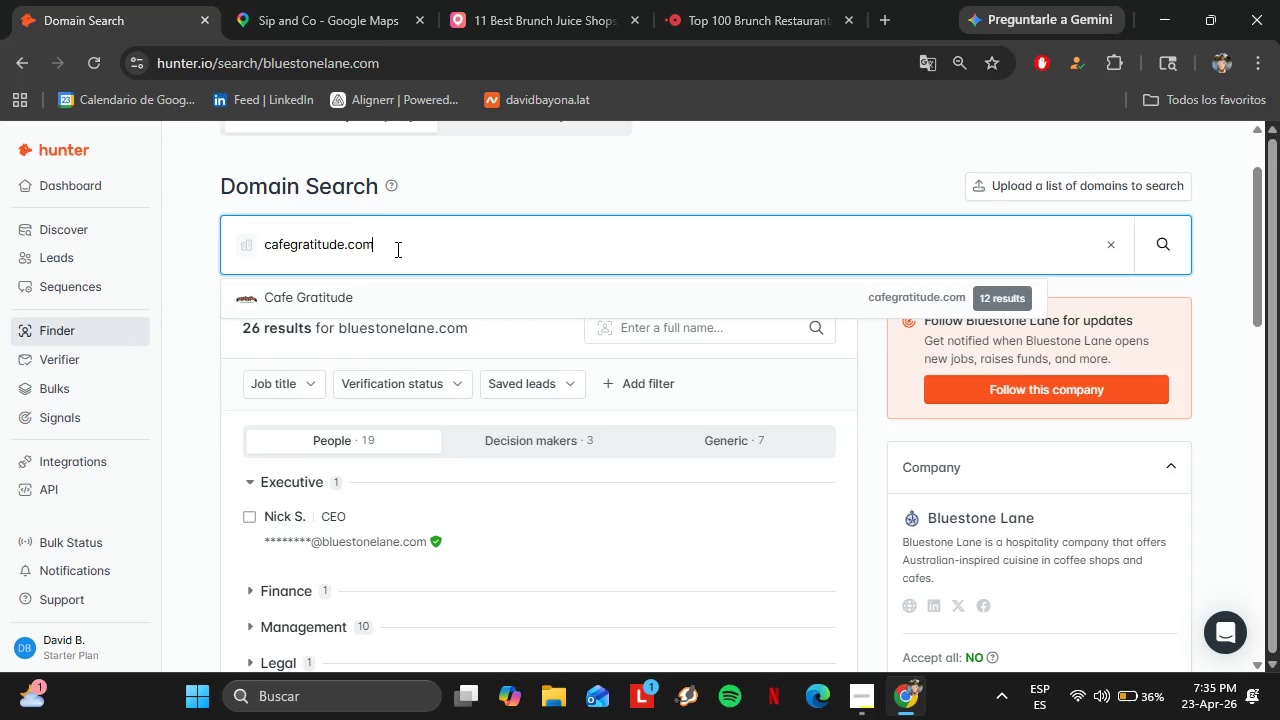 
key(Enter)
 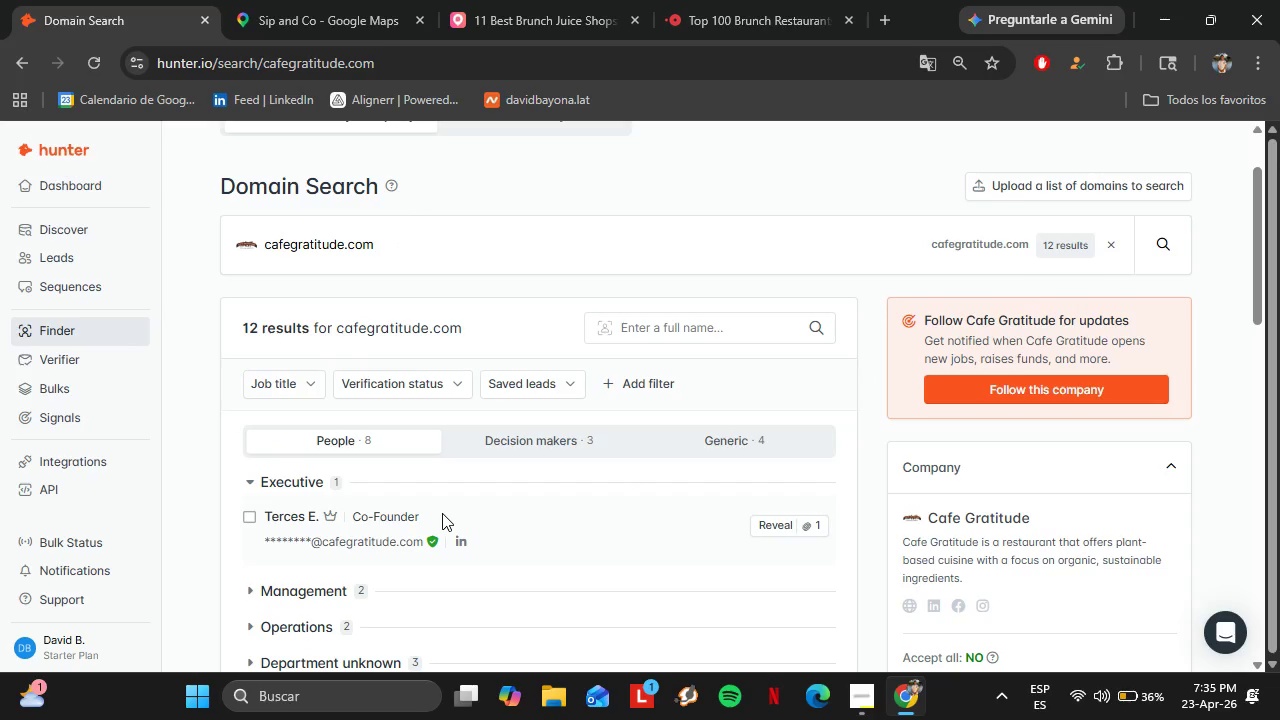 
scroll: coordinate [449, 509], scroll_direction: down, amount: 1.0
 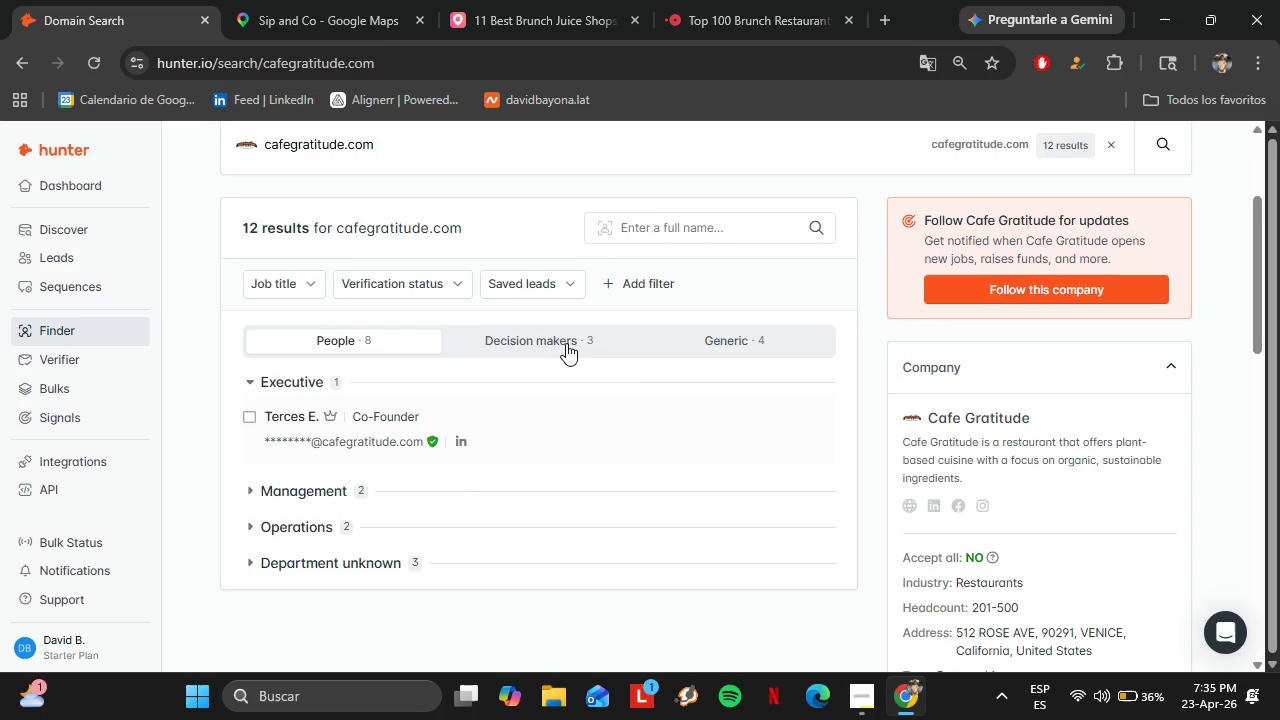 
left_click([556, 332])
 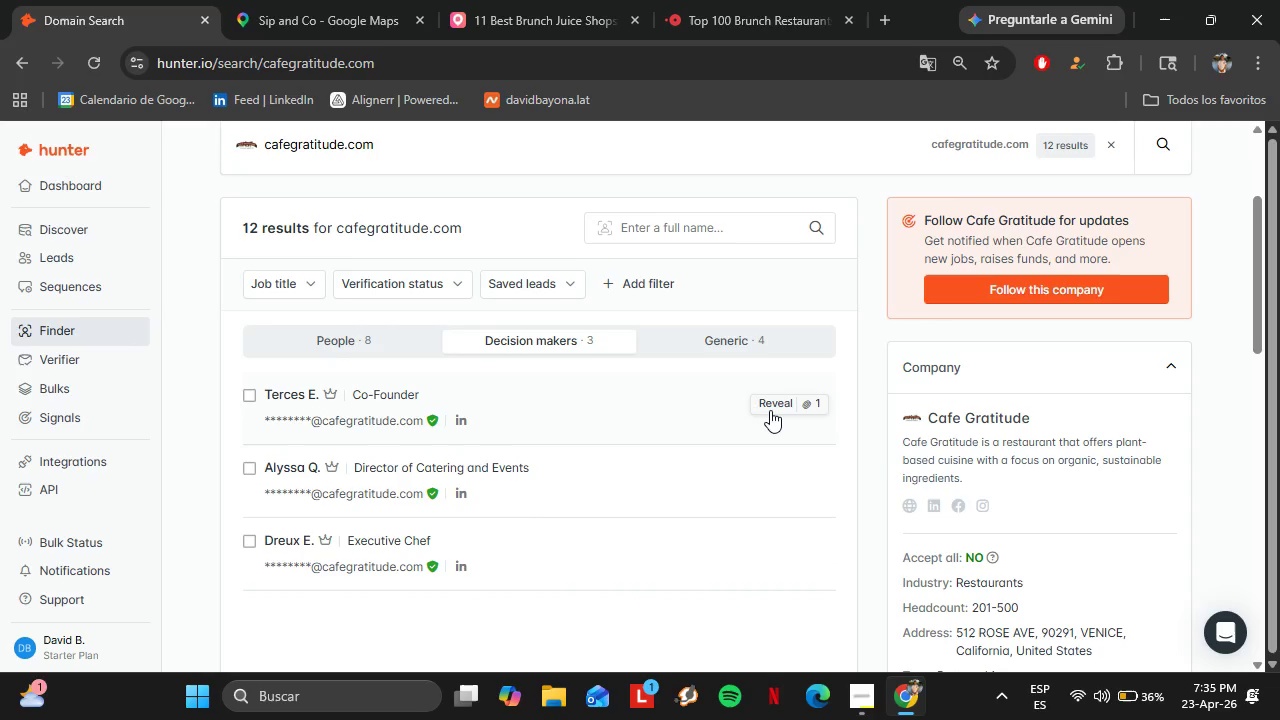 
left_click([781, 406])
 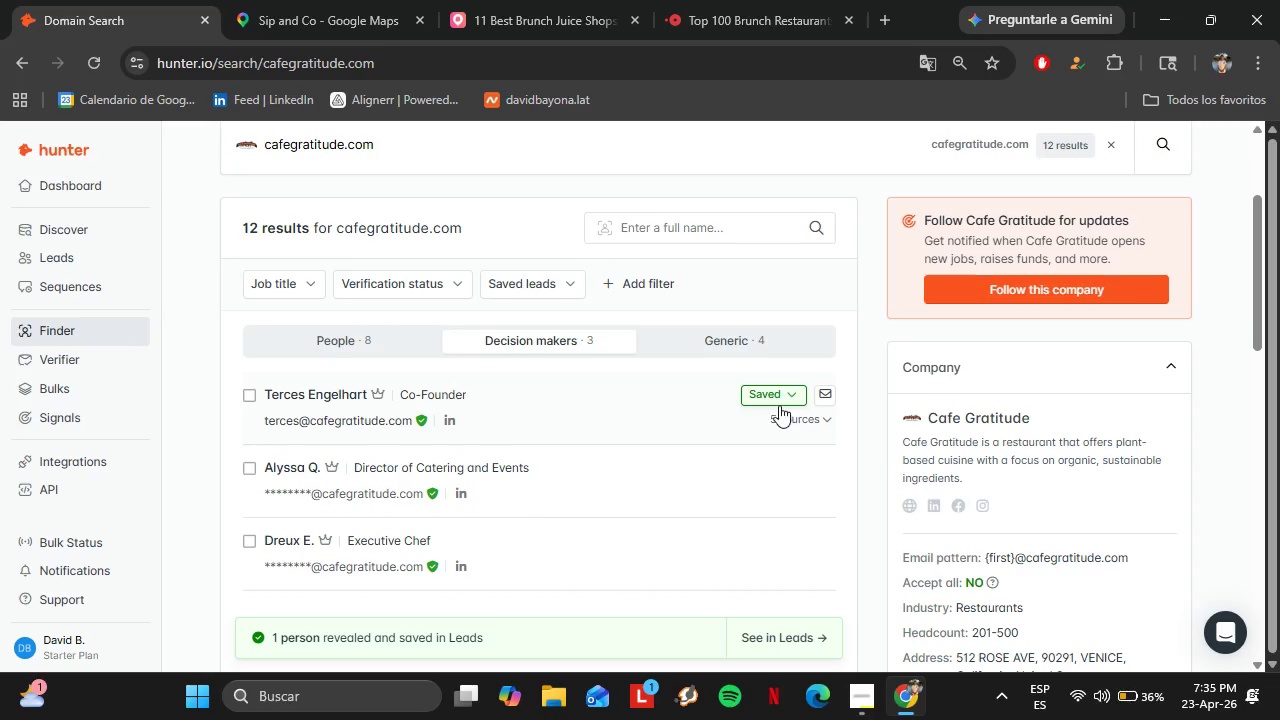 
left_click([748, 393])
 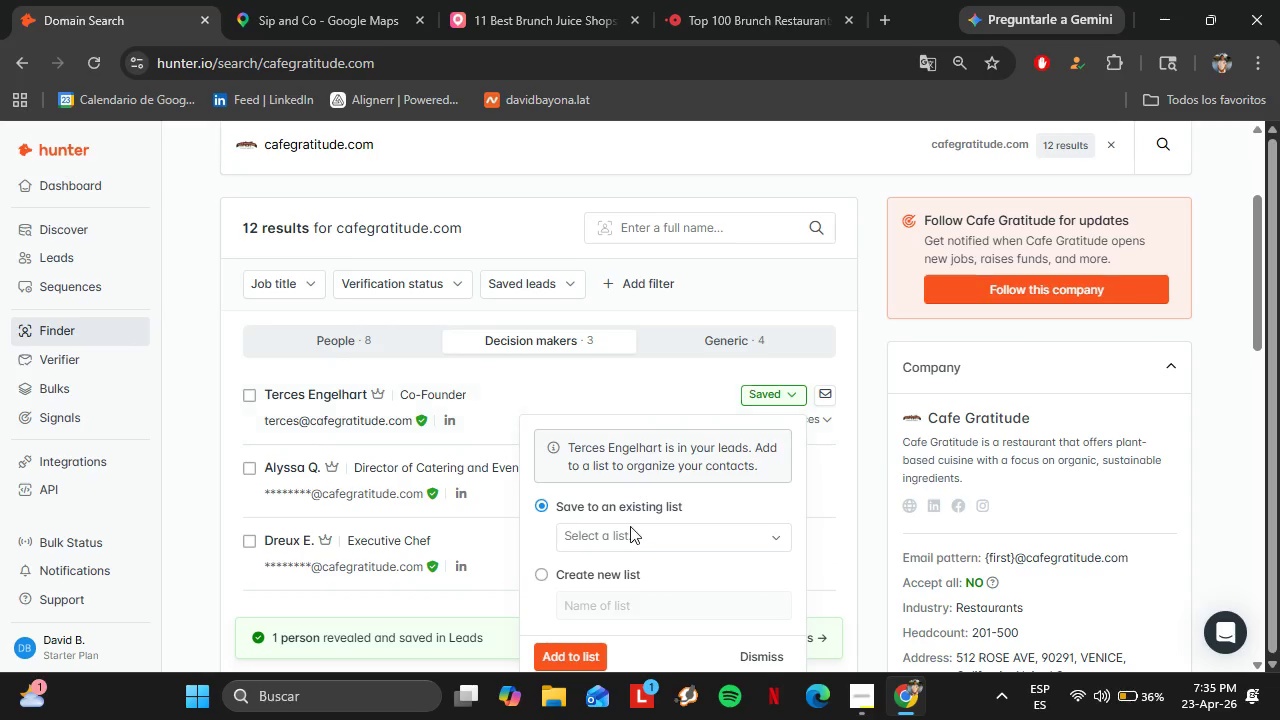 
left_click([630, 526])
 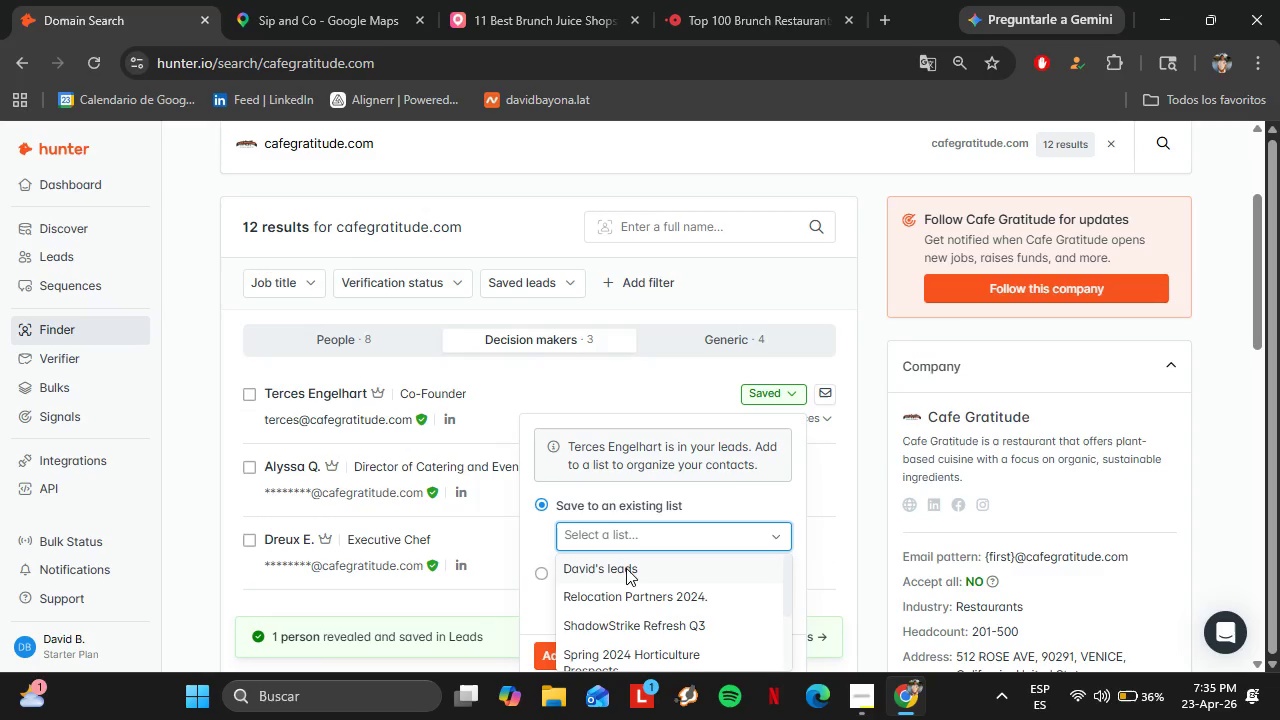 
scroll: coordinate [646, 485], scroll_direction: down, amount: 12.0
 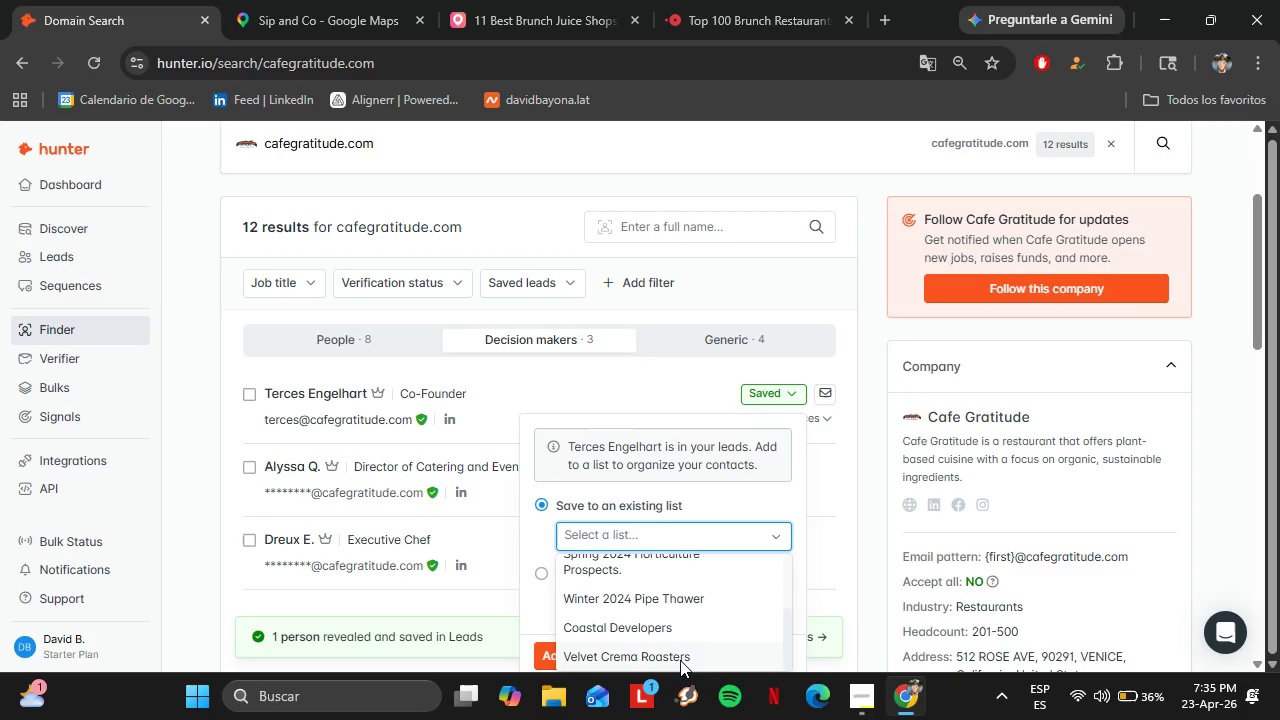 
left_click([678, 656])
 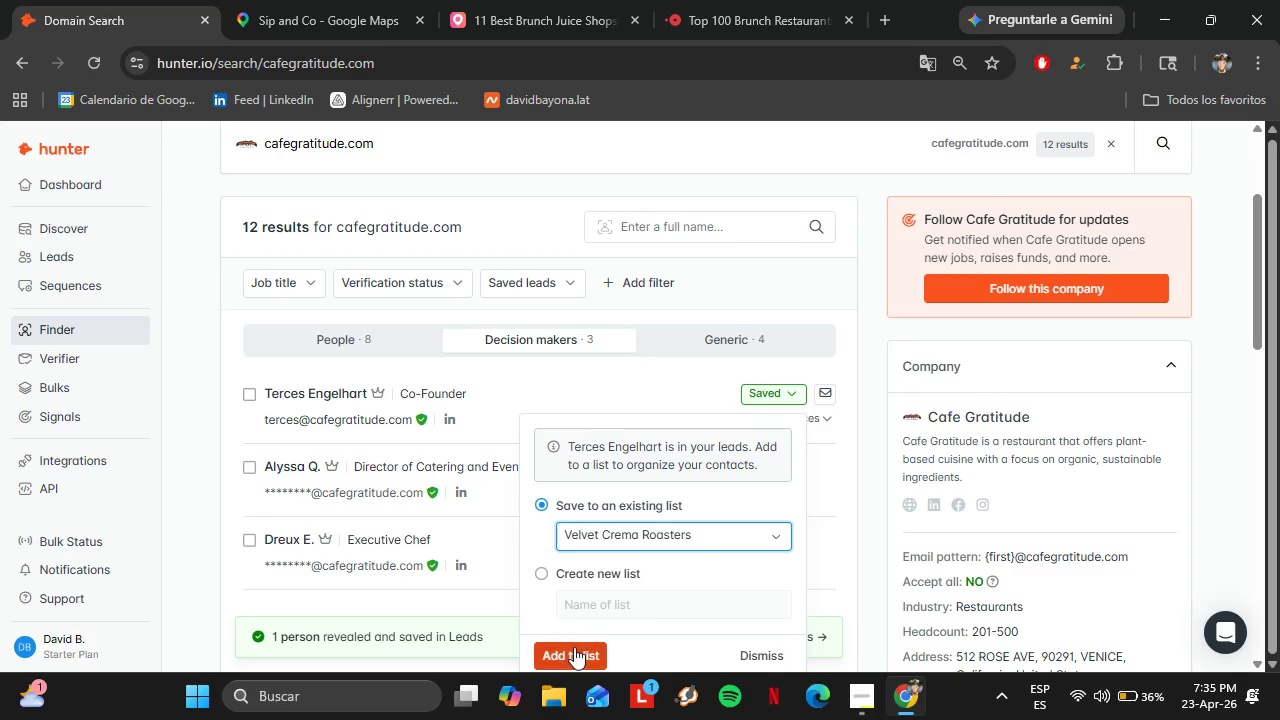 
left_click([551, 654])
 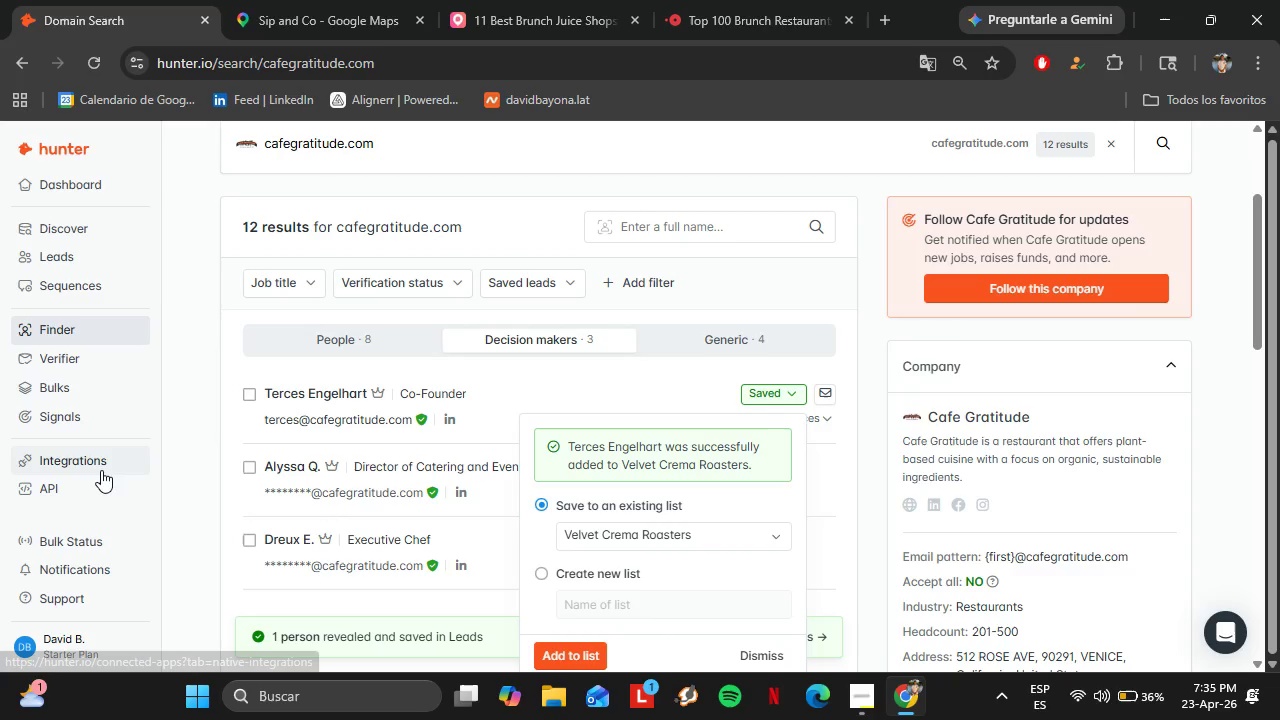 
left_click([73, 257])
 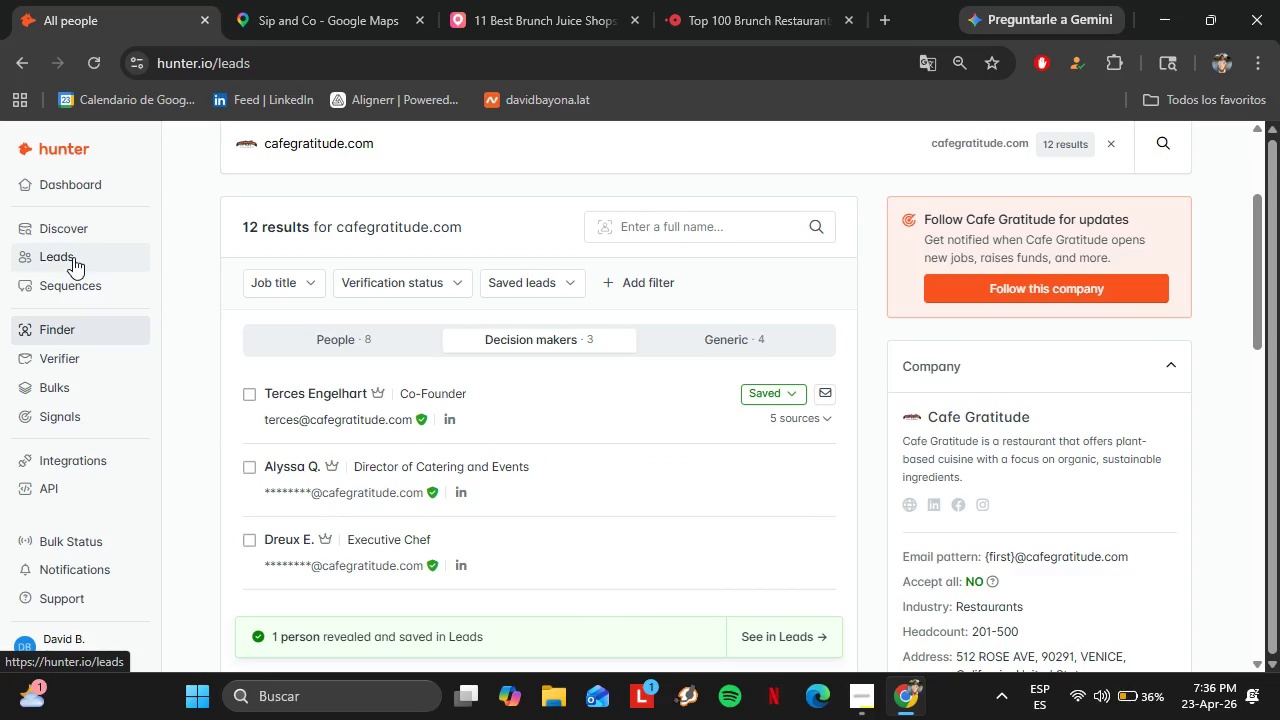 
wait(8.12)
 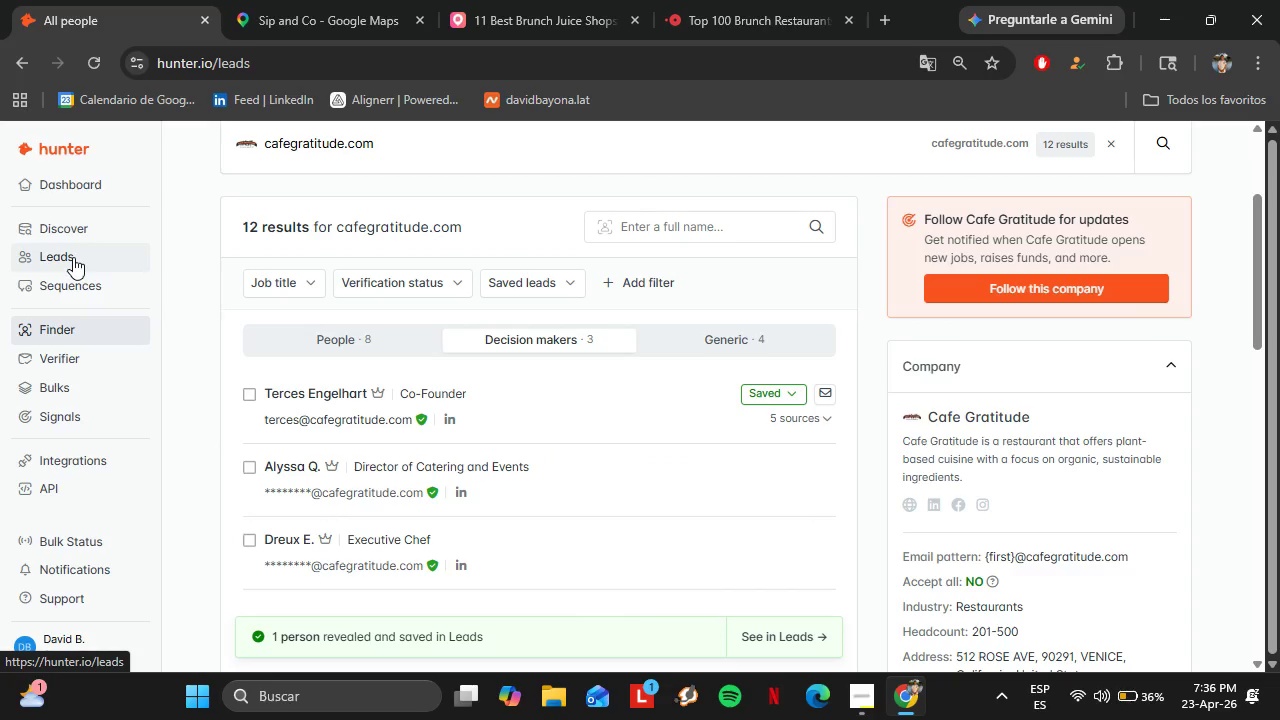 
left_click([185, 456])
 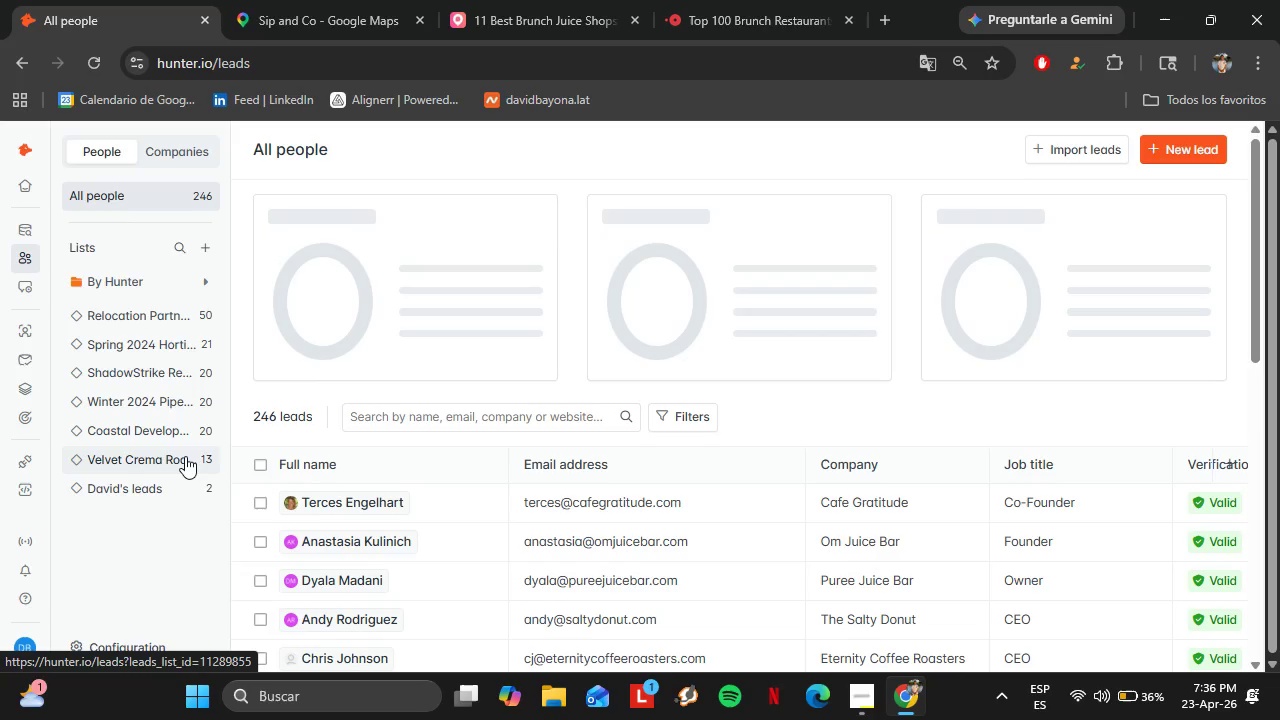 
wait(12.86)
 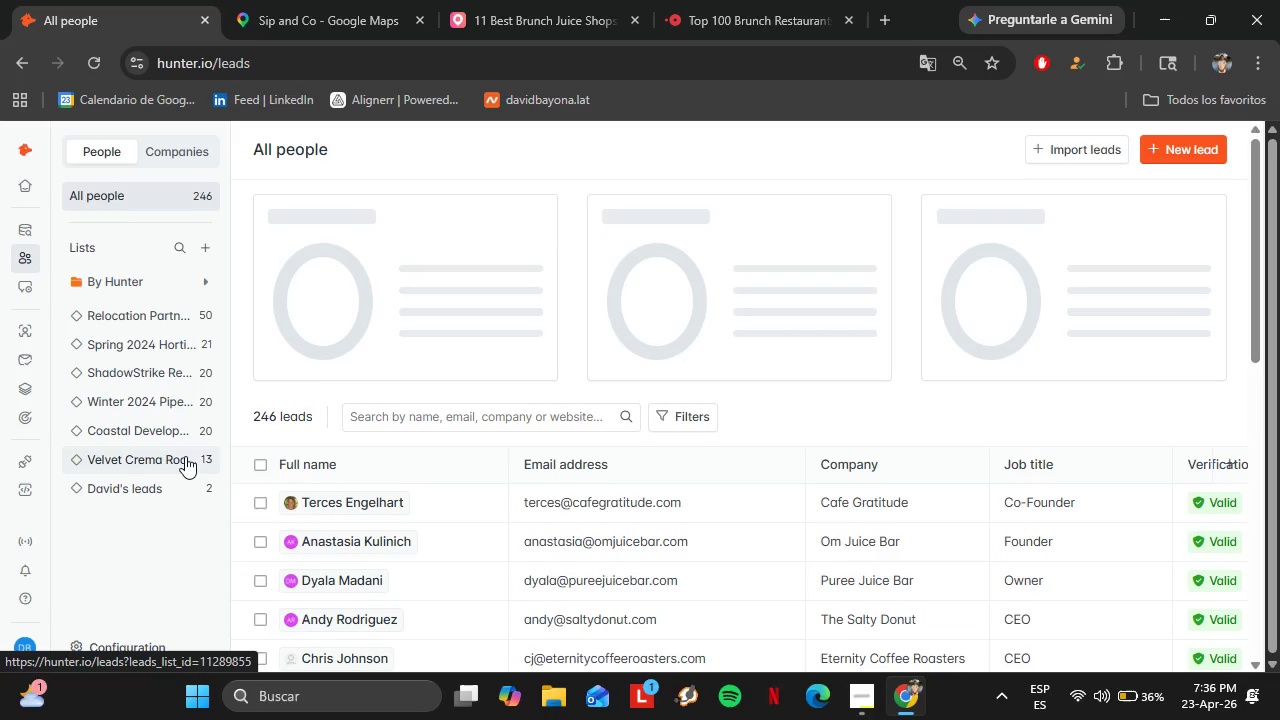 
scroll: coordinate [666, 490], scroll_direction: down, amount: 3.0
 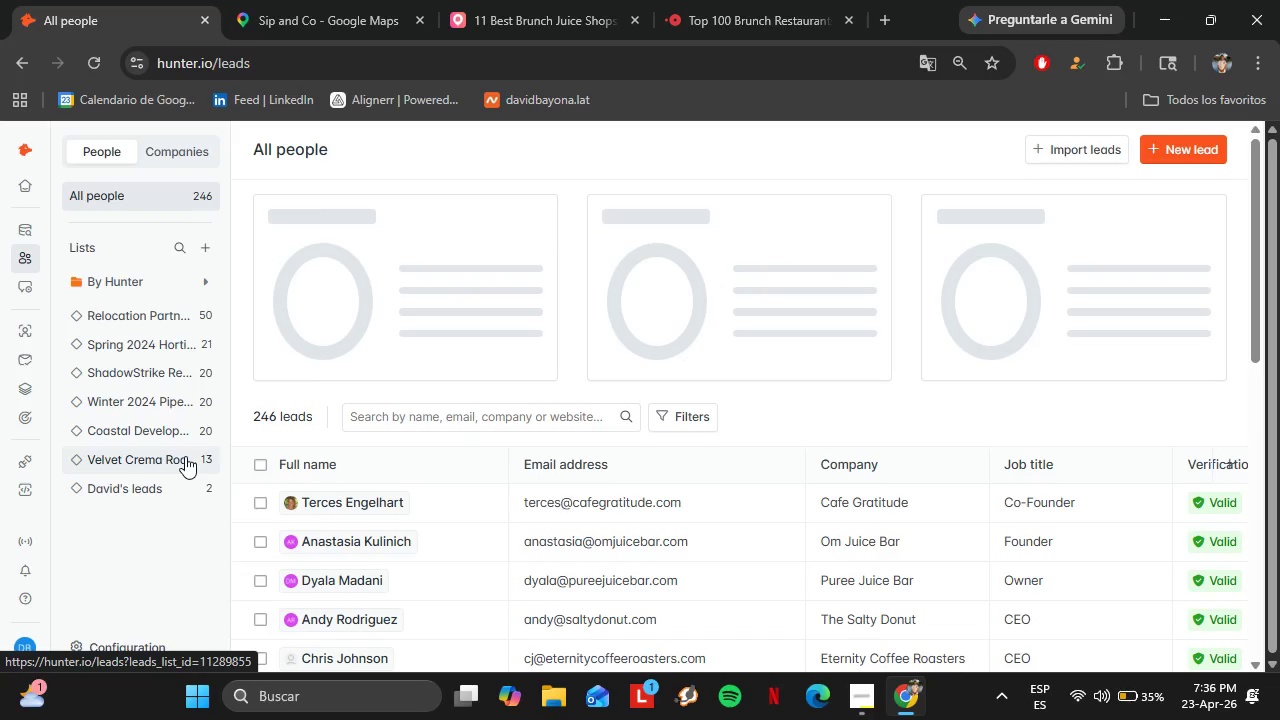 
left_click_drag(start_coordinate=[556, 545], to_coordinate=[930, 552])
 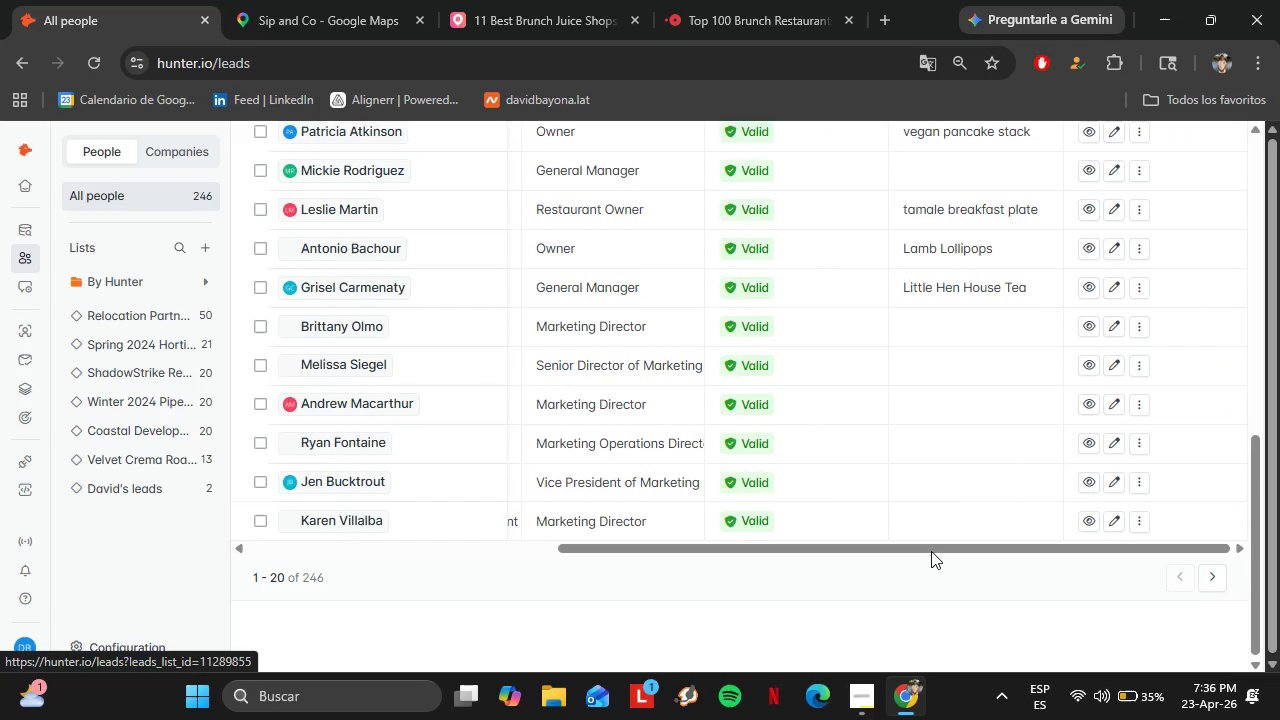 
scroll: coordinate [922, 520], scroll_direction: up, amount: 2.0
 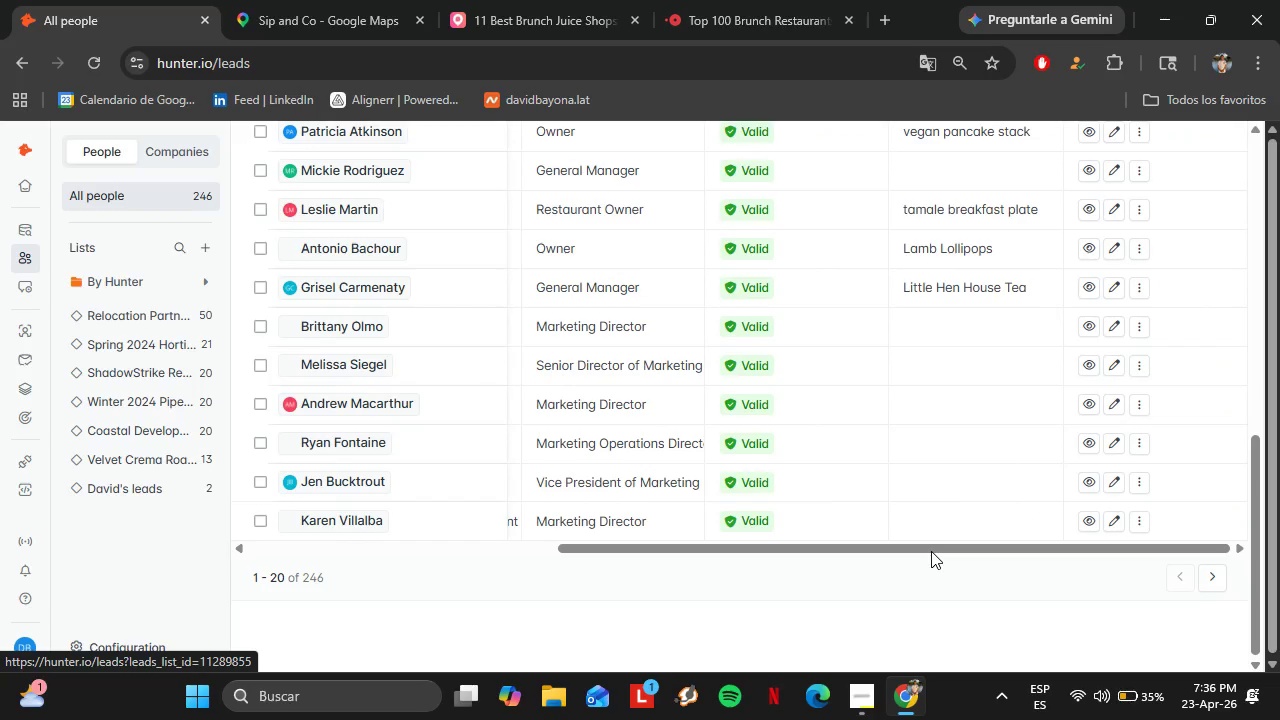 
double_click([950, 524])
 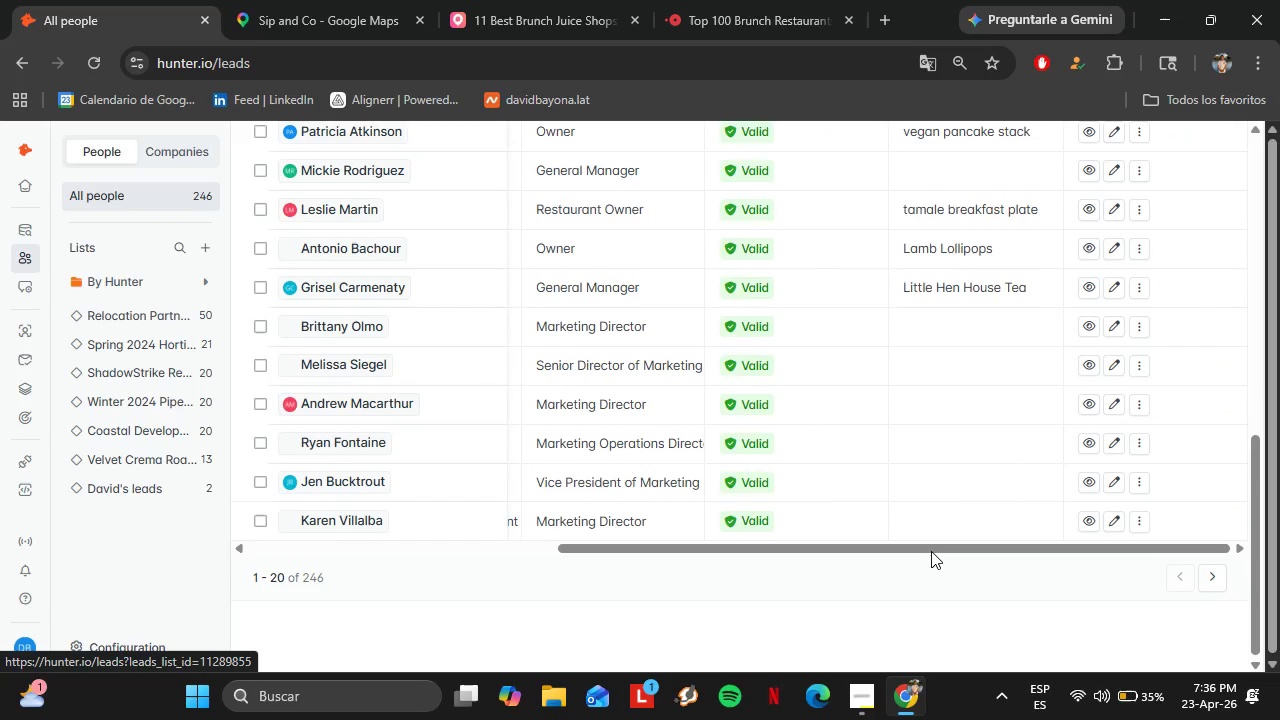 
triple_click([950, 524])
 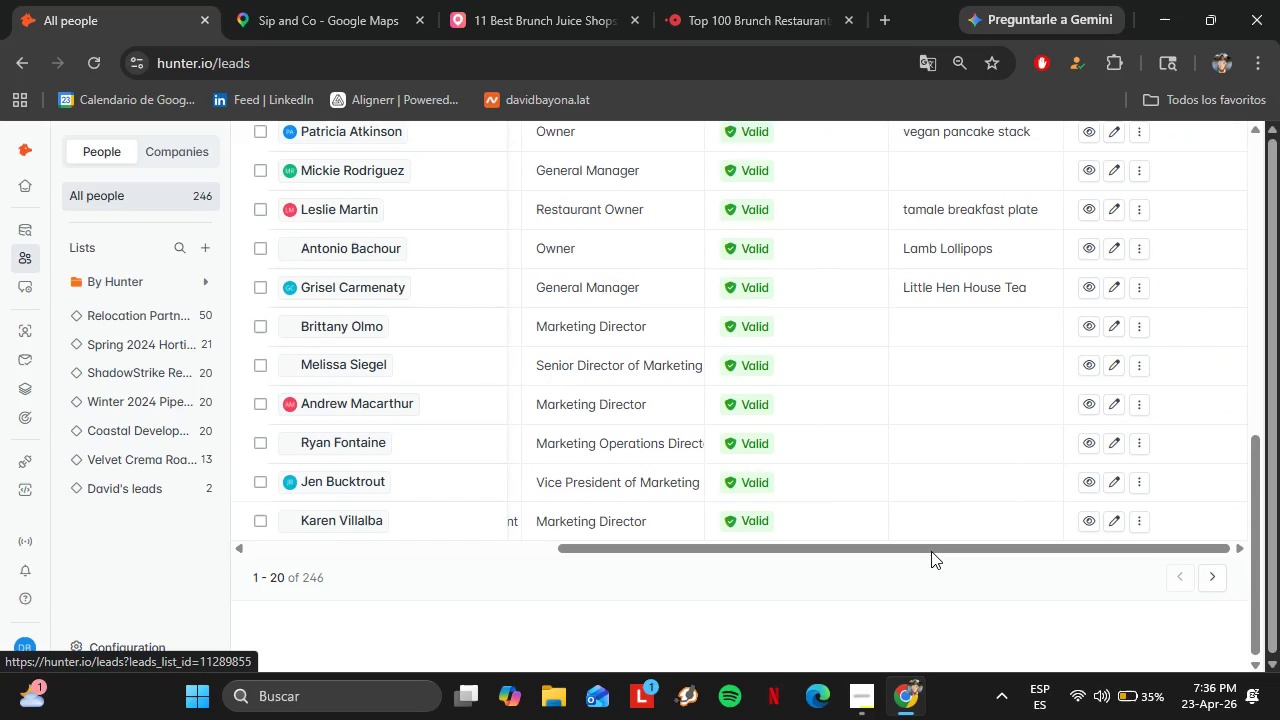 
type(golden milk latte)
 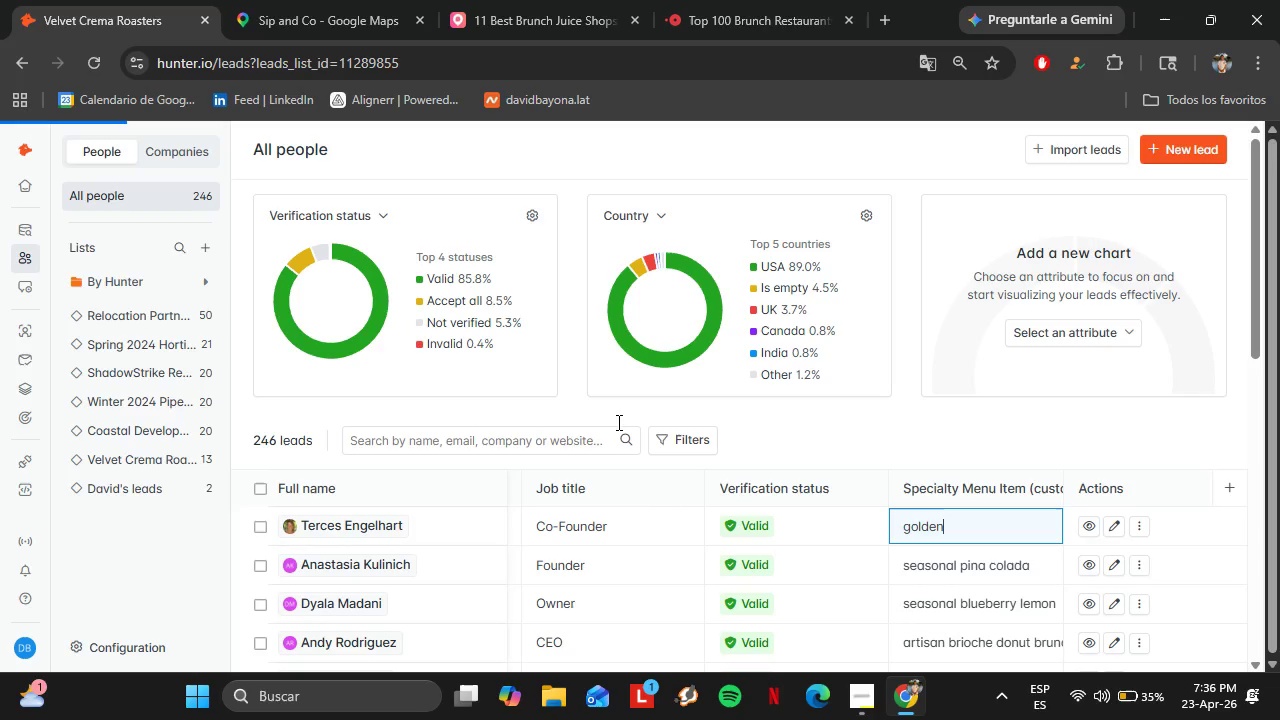 
wait(14.26)
 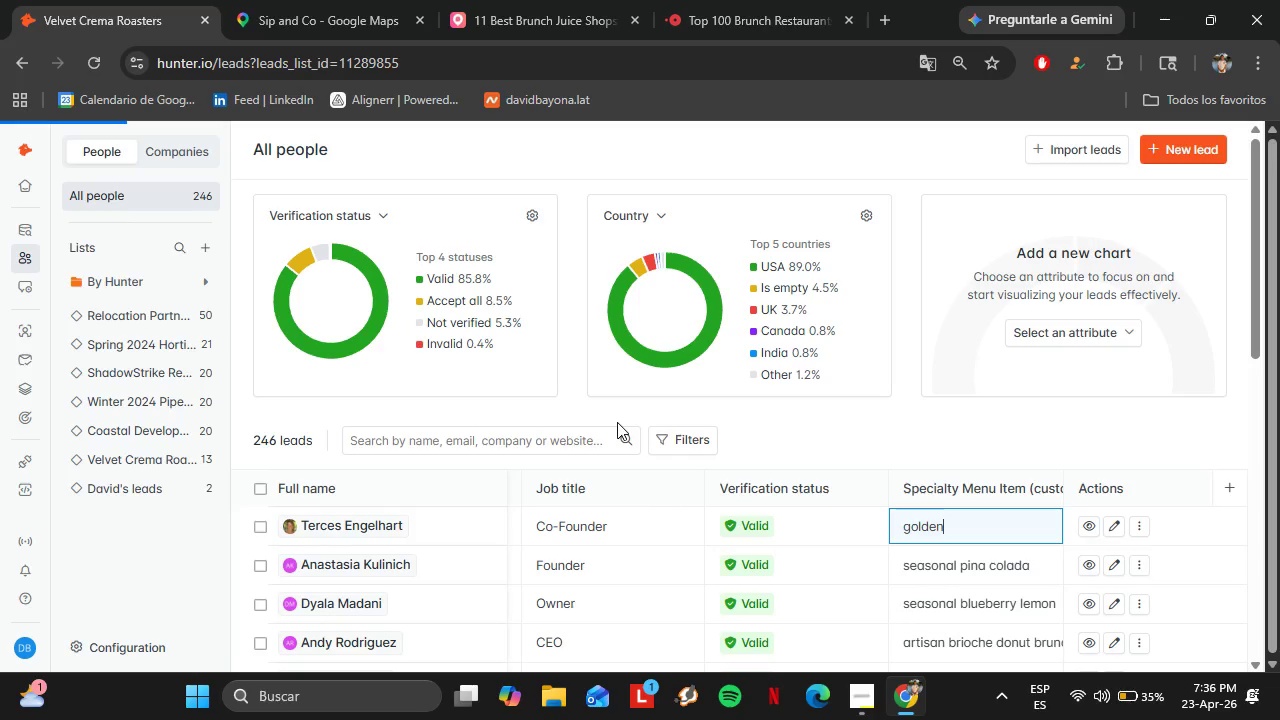 
left_click_drag(start_coordinate=[724, 545], to_coordinate=[1125, 530])
 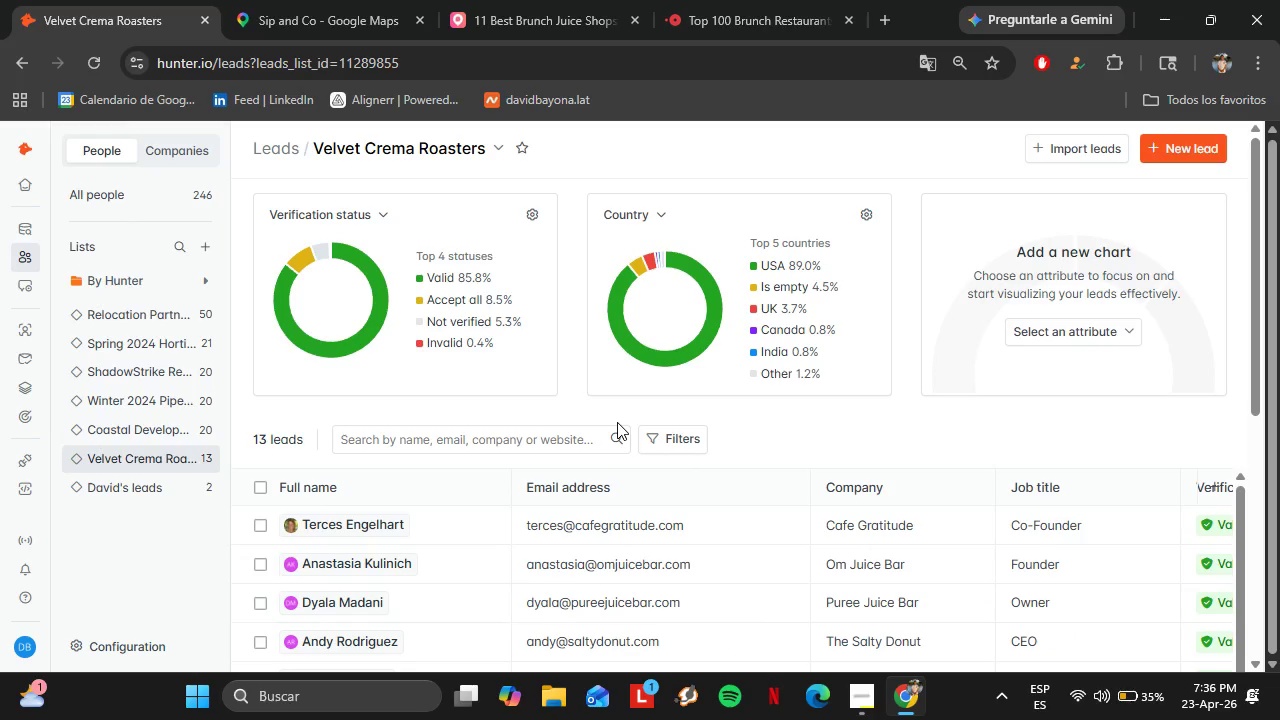 
scroll: coordinate [606, 445], scroll_direction: down, amount: 1.0
 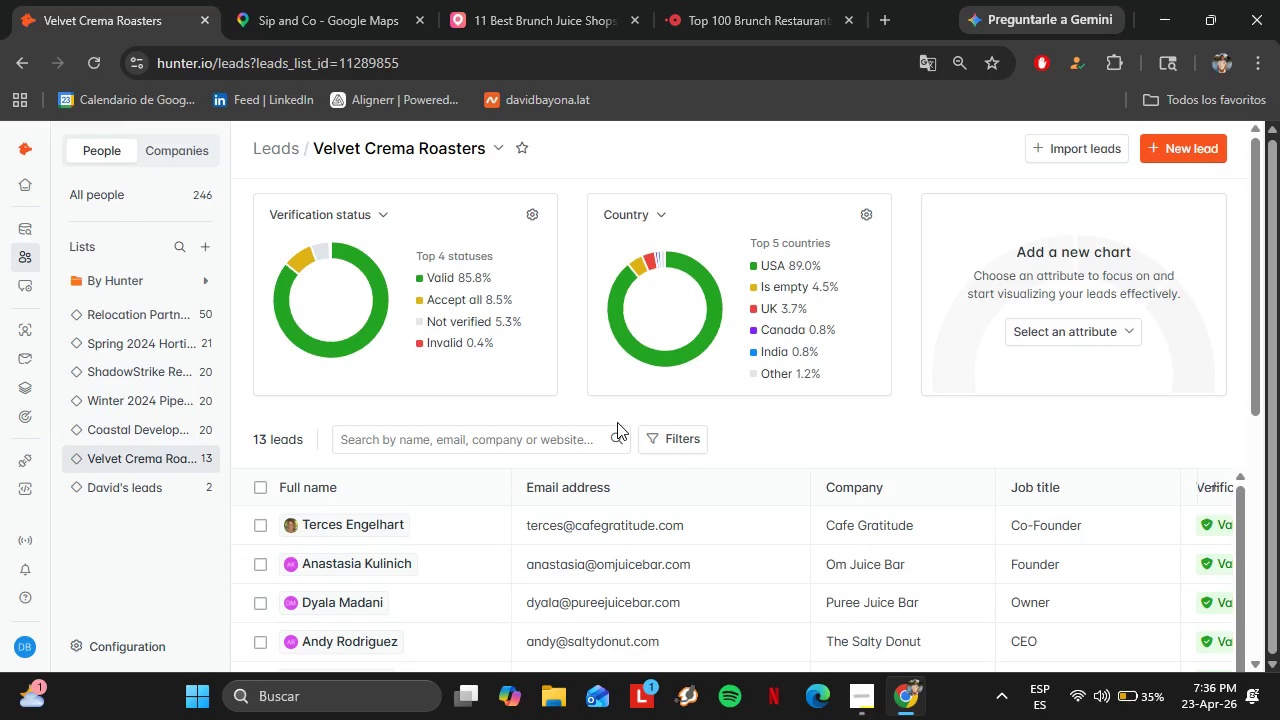 
scroll: coordinate [995, 528], scroll_direction: none, amount: 0.0
 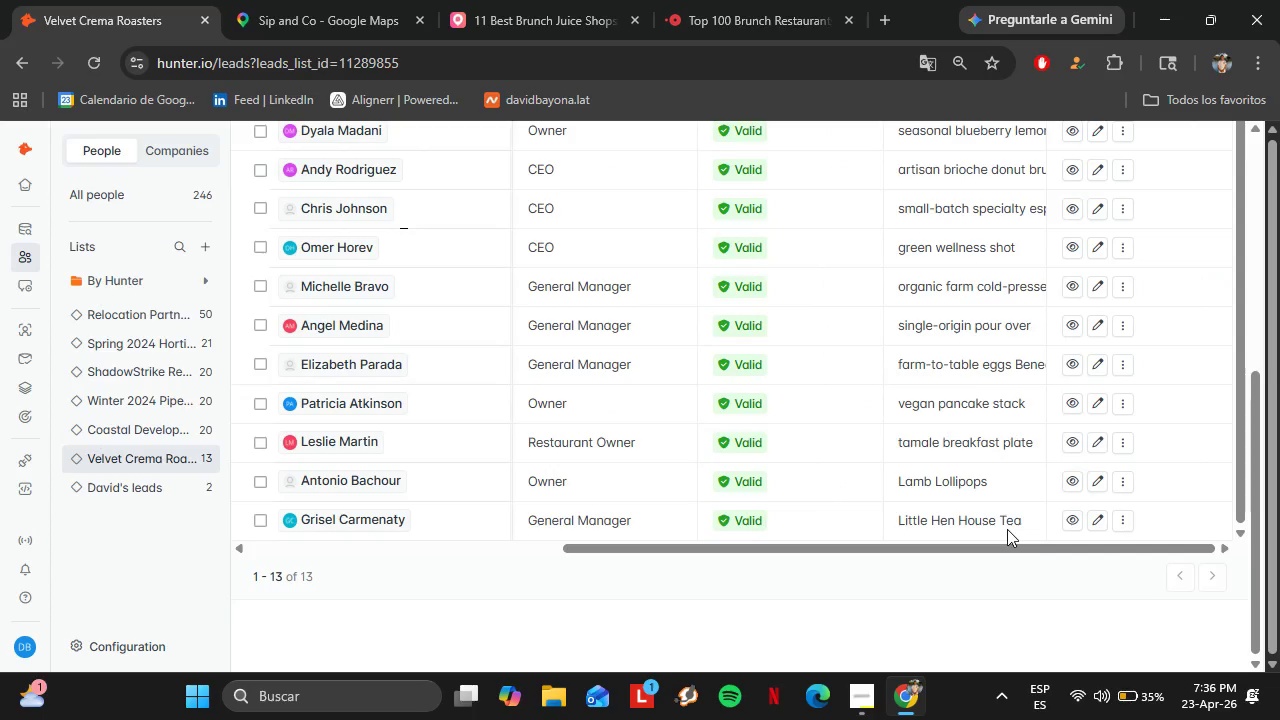 
scroll: coordinate [929, 532], scroll_direction: down, amount: 3.0
 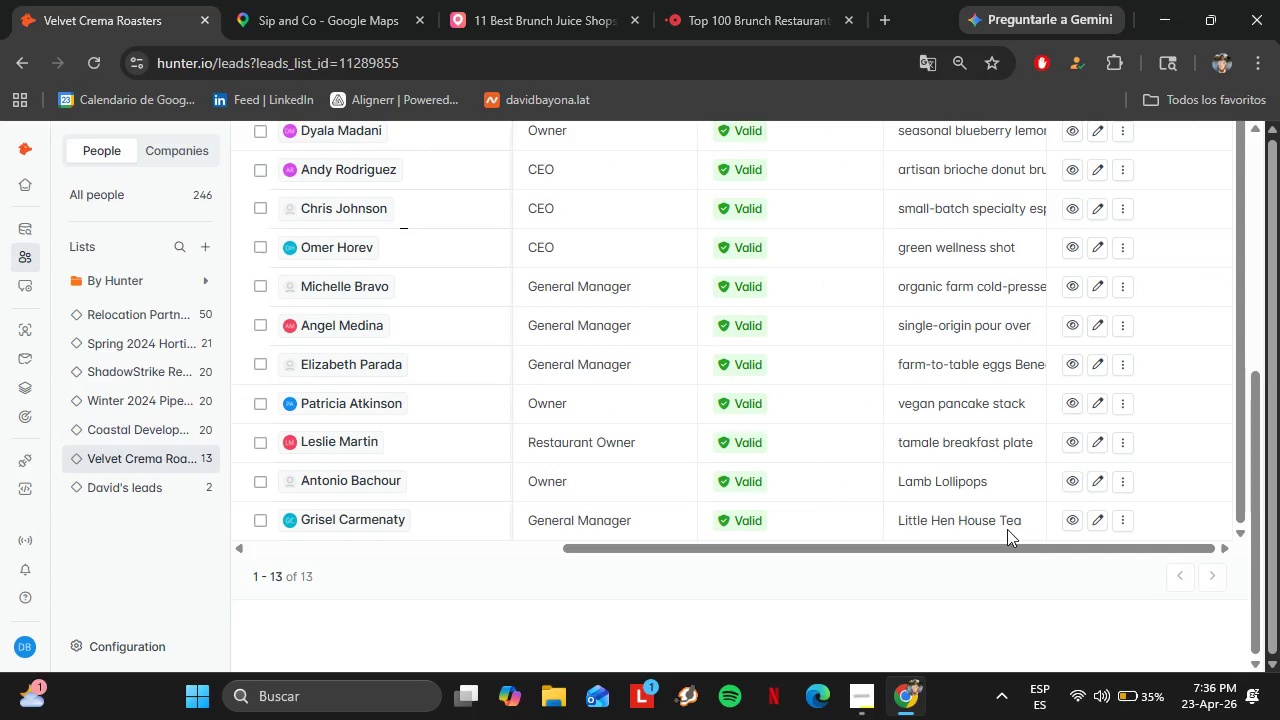 
left_click_drag(start_coordinate=[941, 546], to_coordinate=[552, 554])
 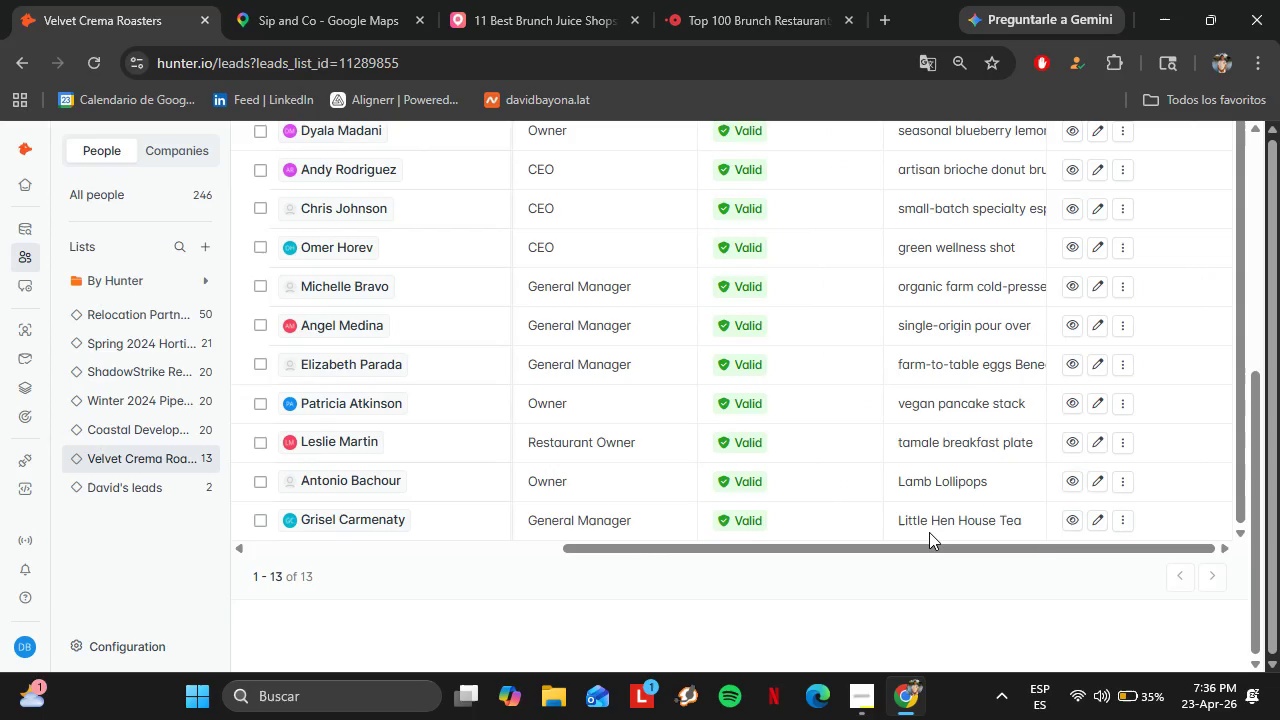 
scroll: coordinate [95, 506], scroll_direction: up, amount: 2.0
 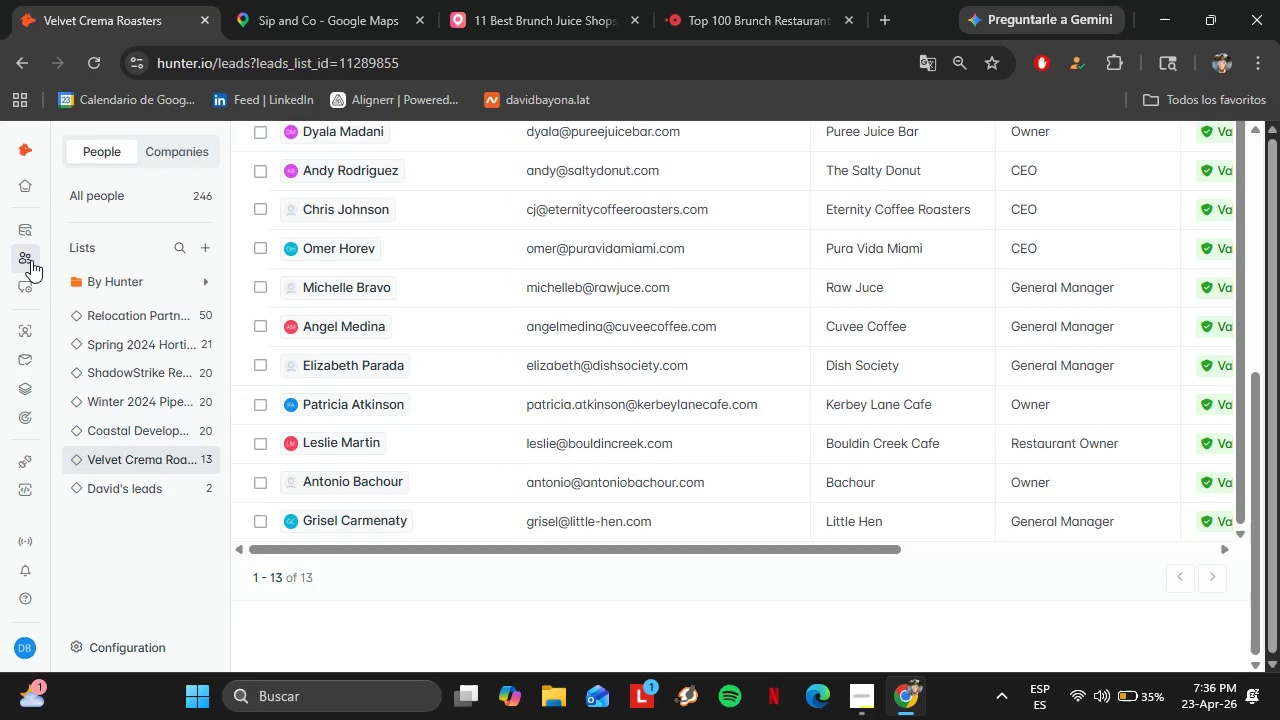 
left_click([78, 318])
 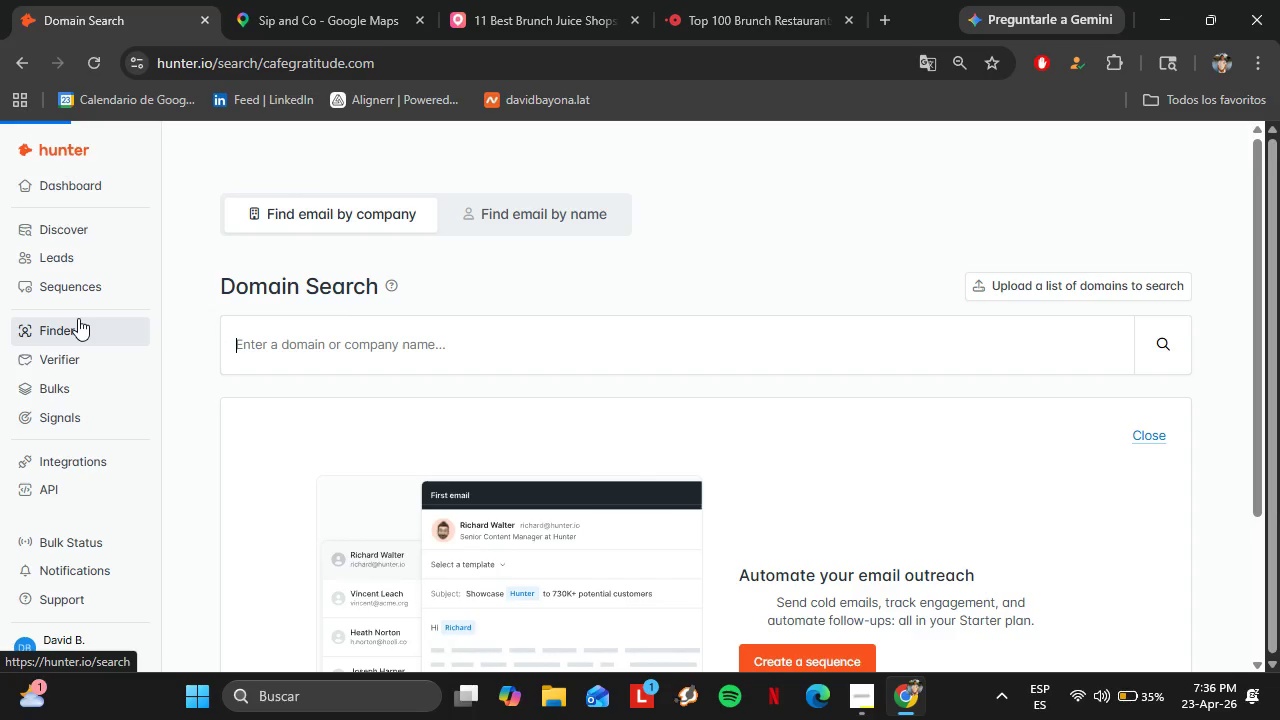 
wait(8.44)
 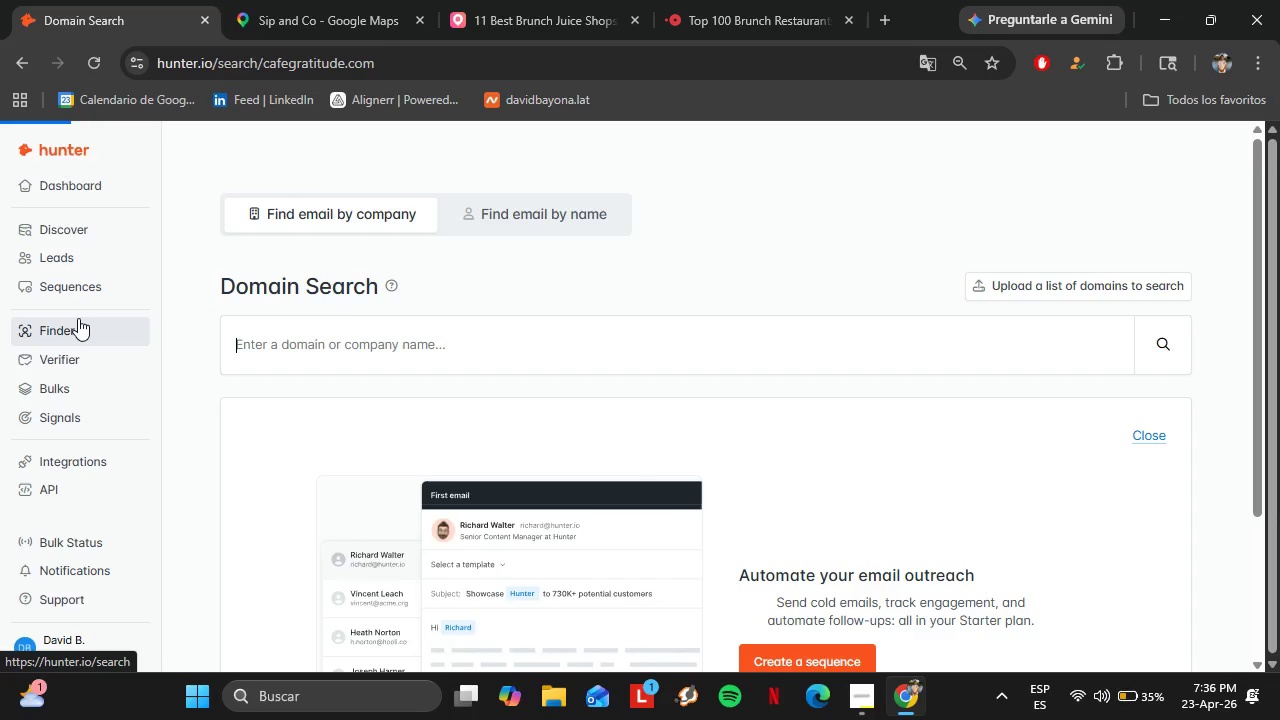 
type(gget.com)
 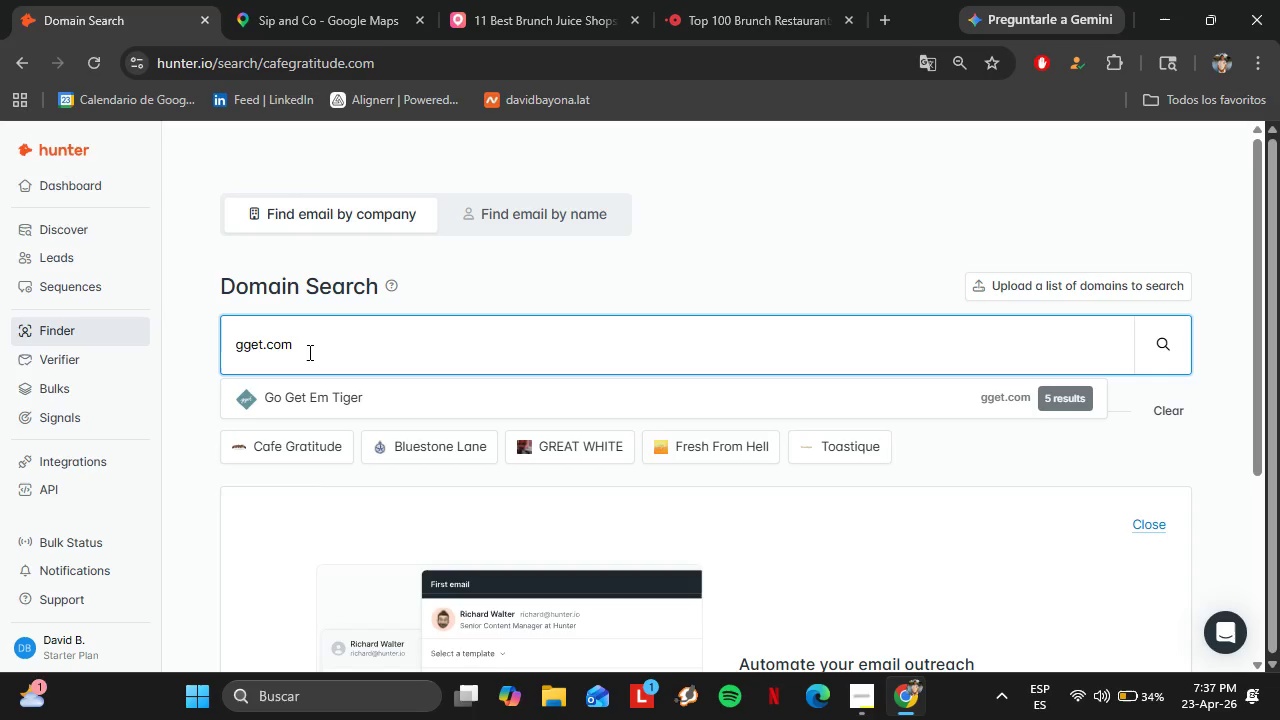 
key(ArrowDown)
 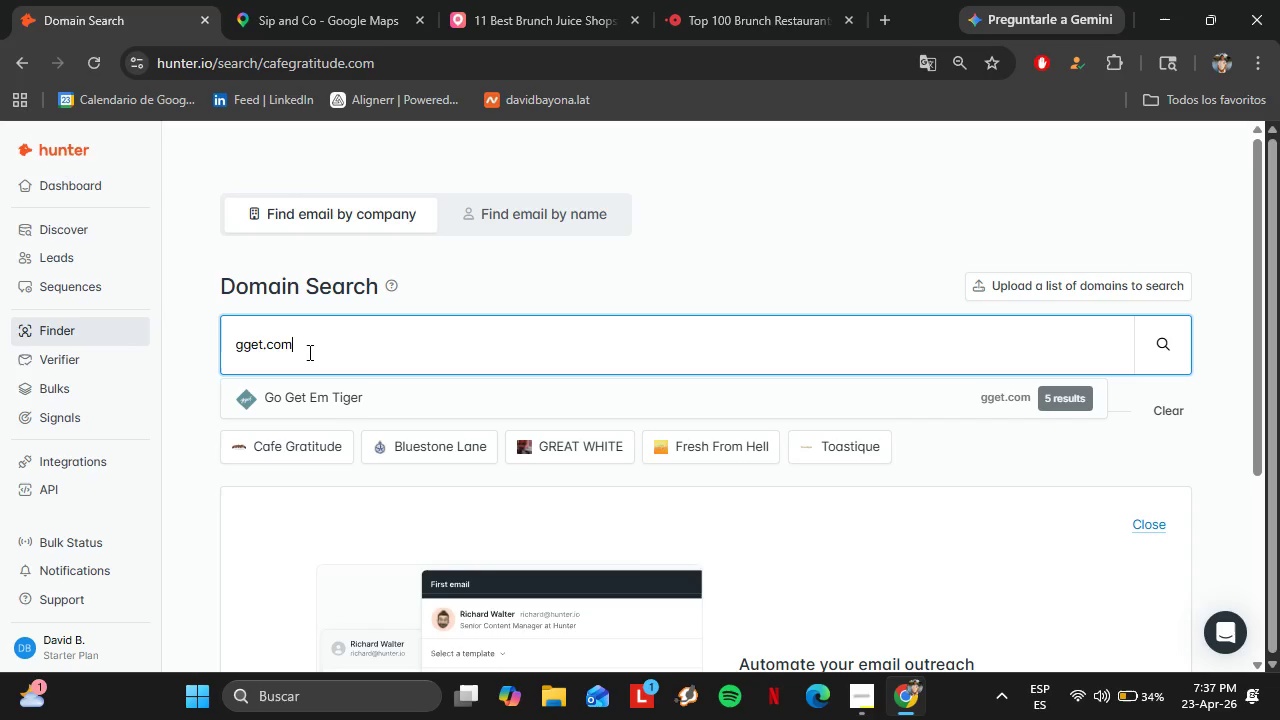 
key(Enter)
 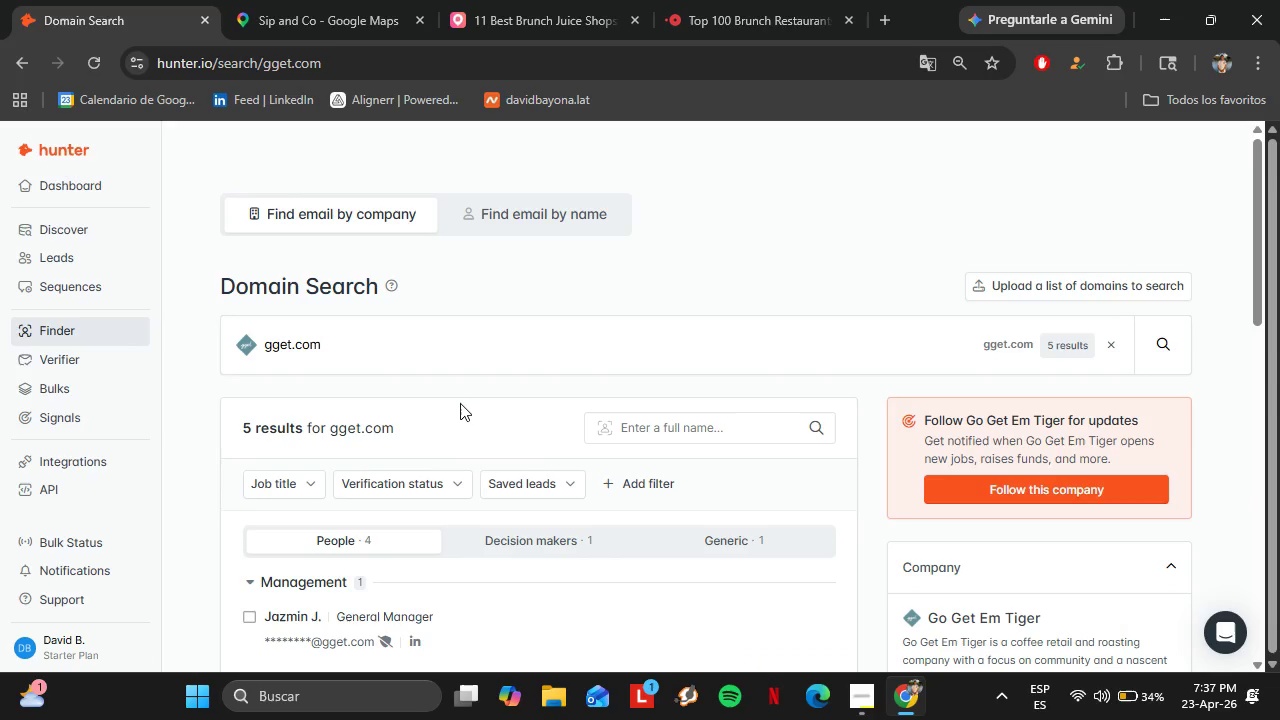 
scroll: coordinate [450, 458], scroll_direction: down, amount: 3.0
 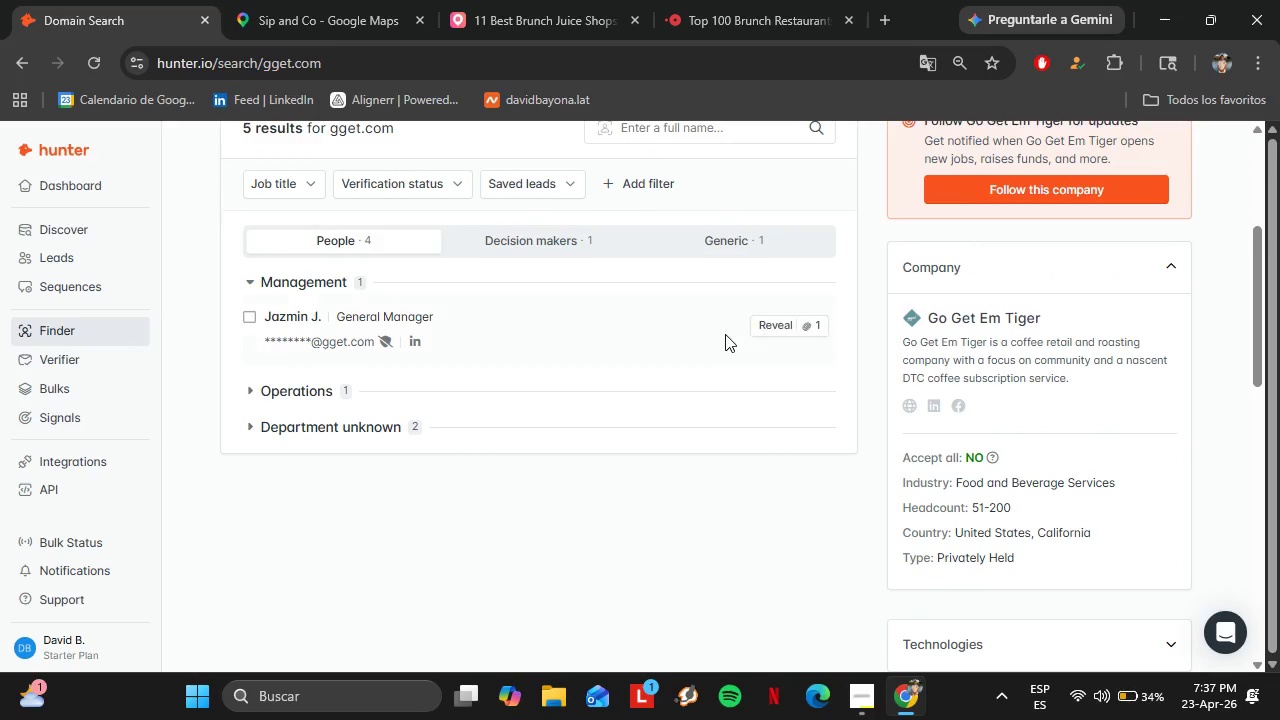 
left_click([778, 325])
 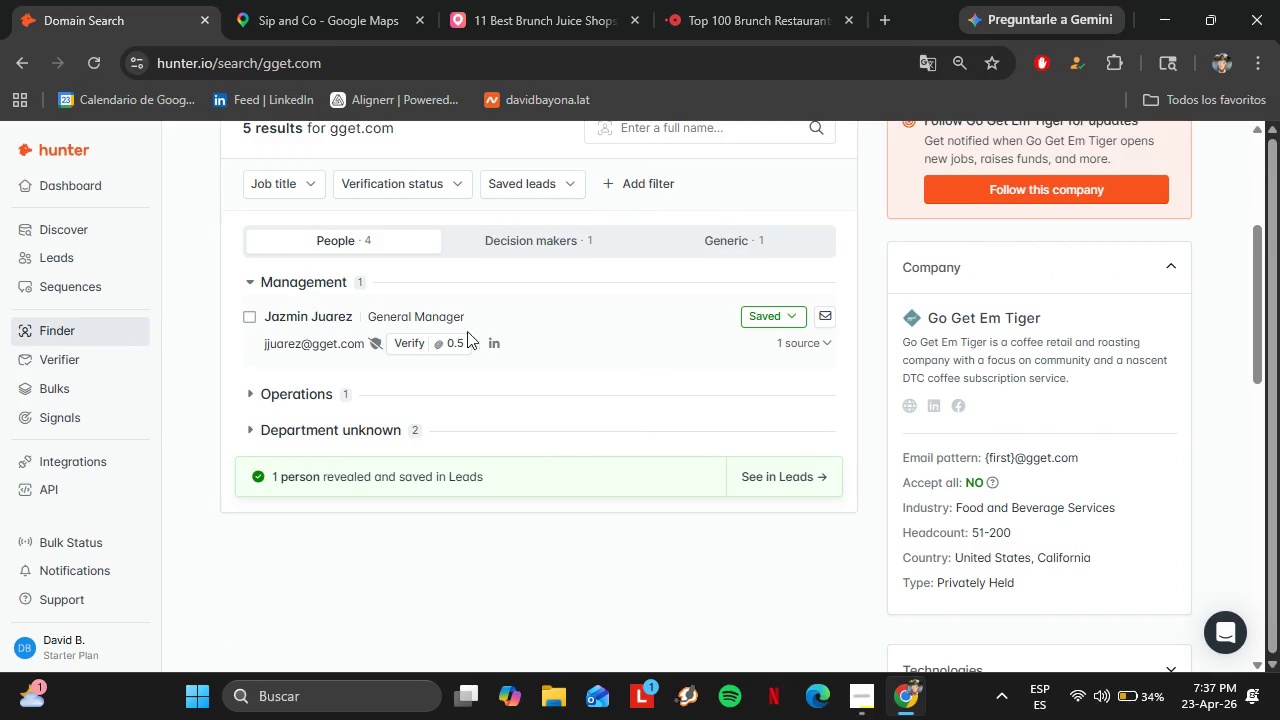 
left_click([424, 342])
 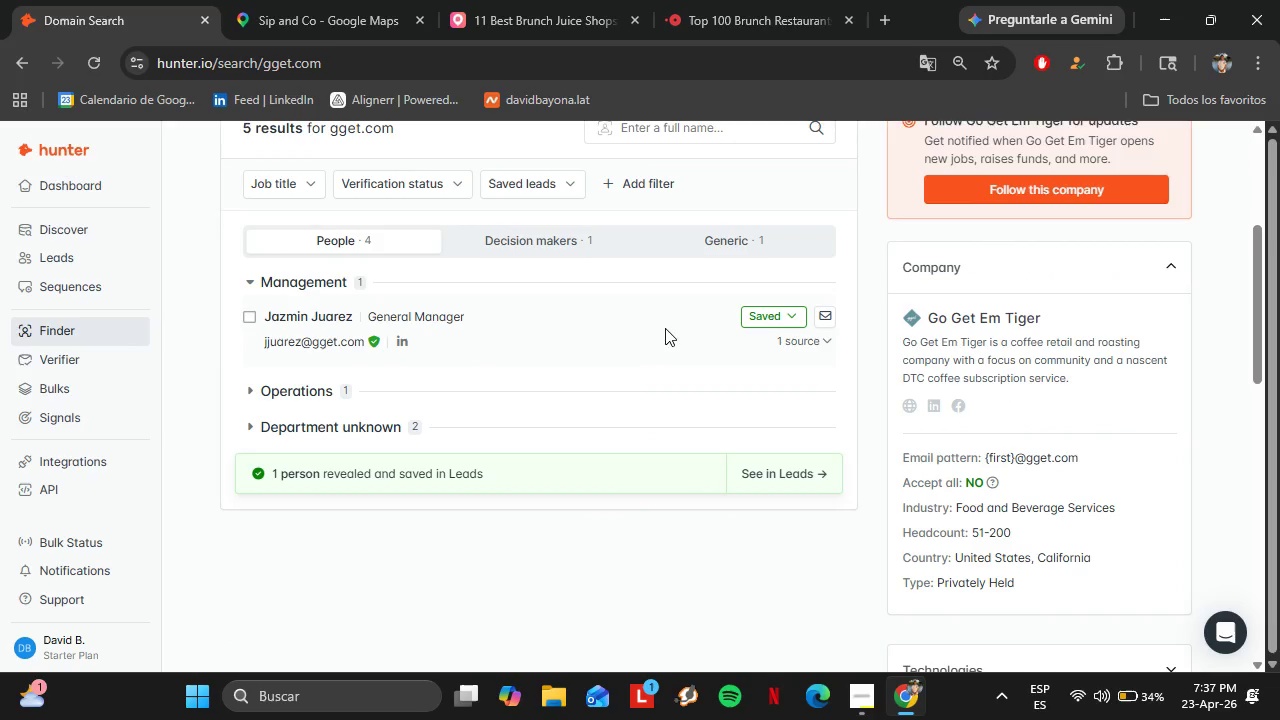 
left_click([778, 309])
 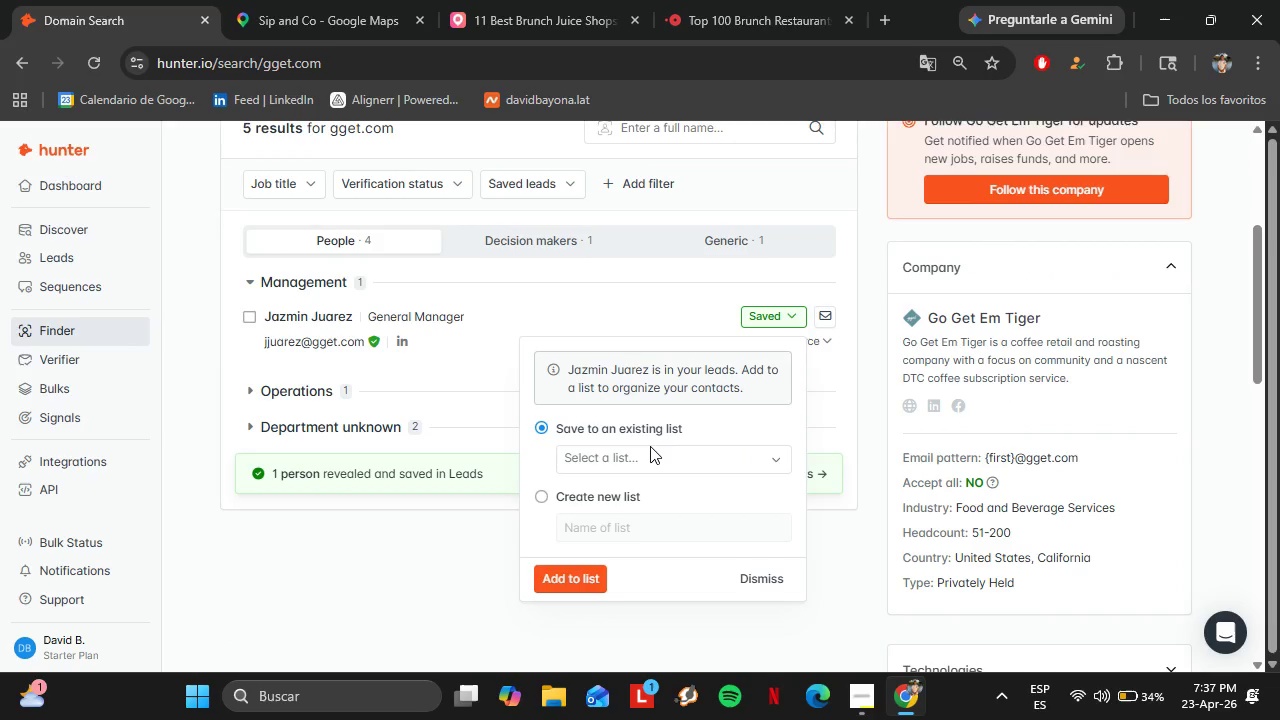 
left_click([650, 446])
 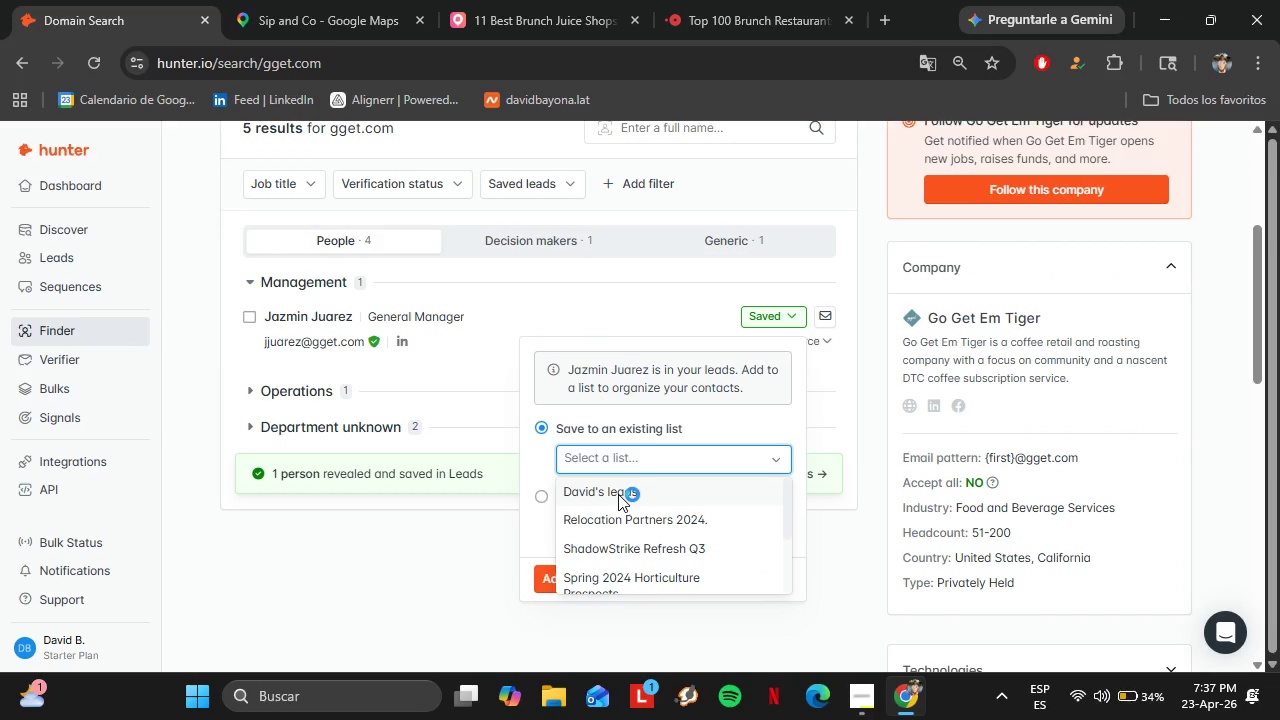 
scroll: coordinate [618, 494], scroll_direction: down, amount: 3.0
 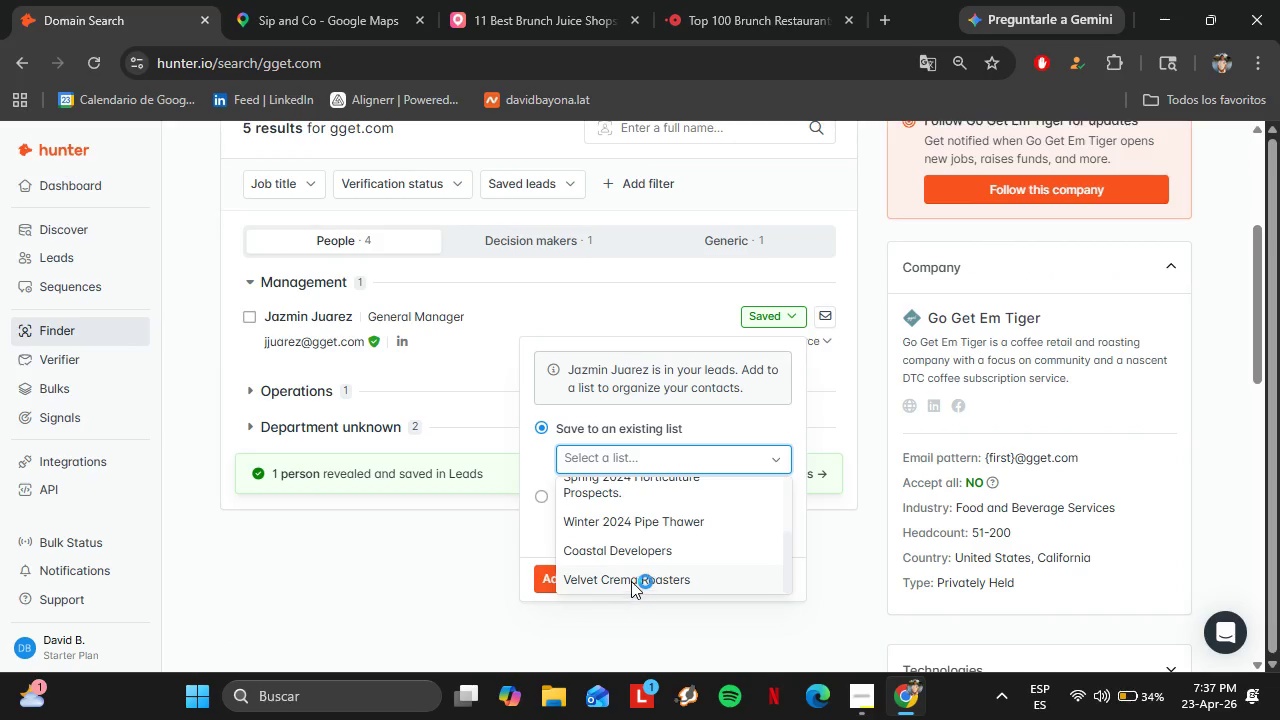 
left_click([629, 579])
 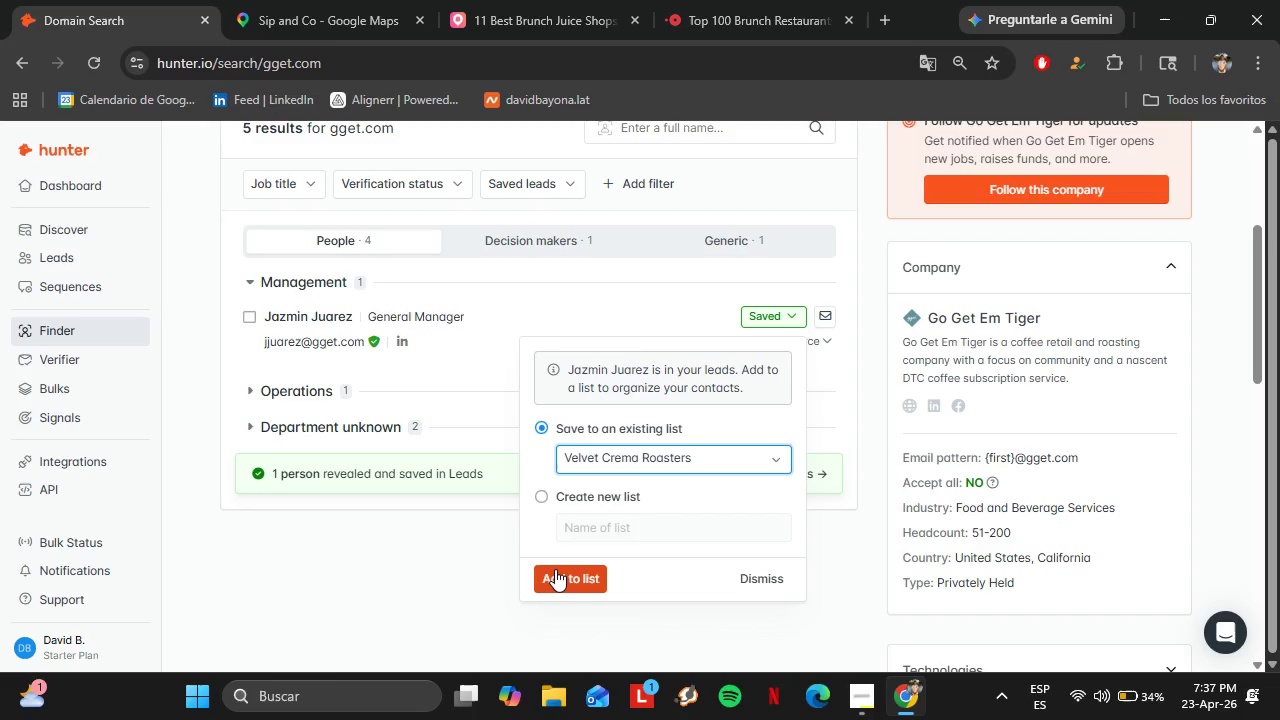 
left_click([556, 569])
 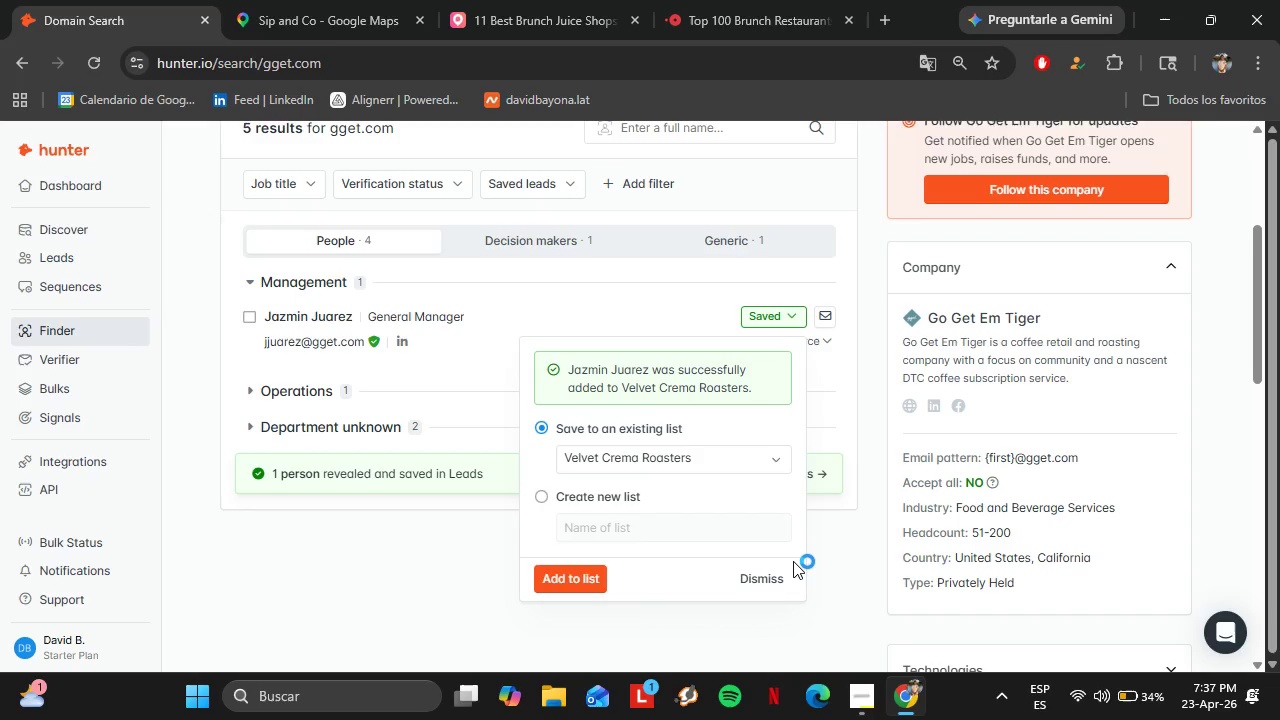 
left_click([771, 570])
 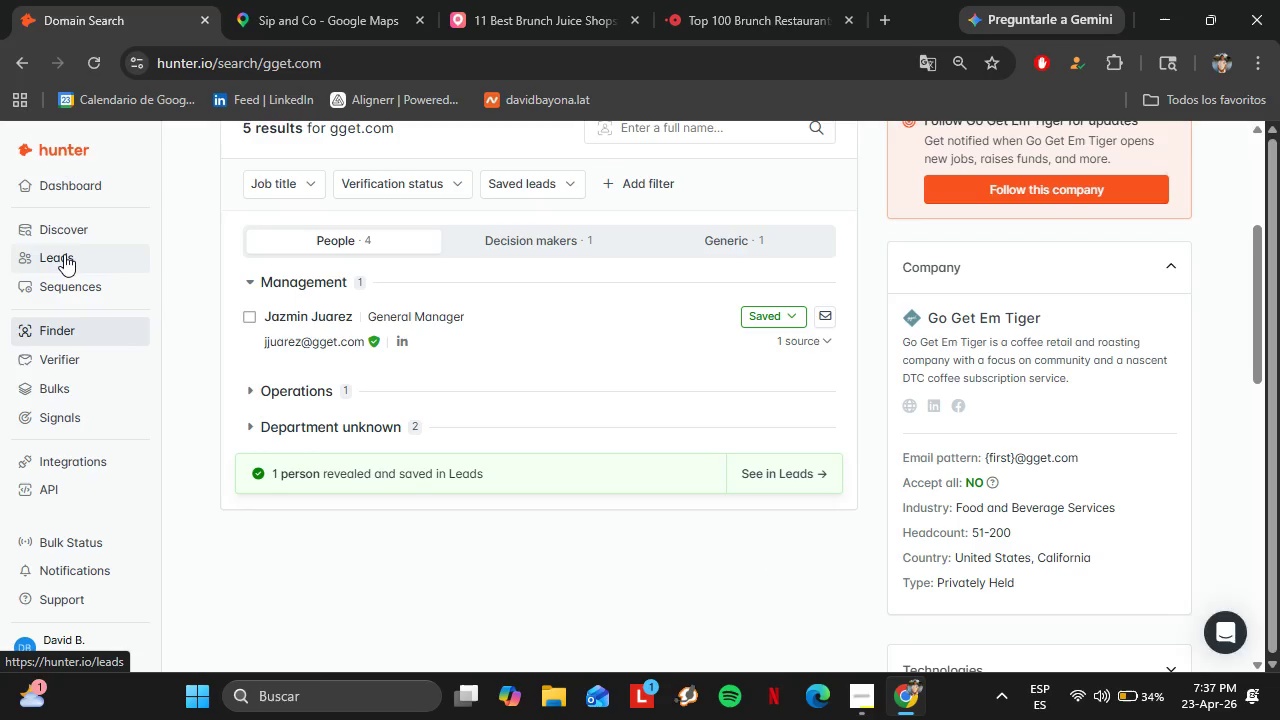 
wait(20.11)
 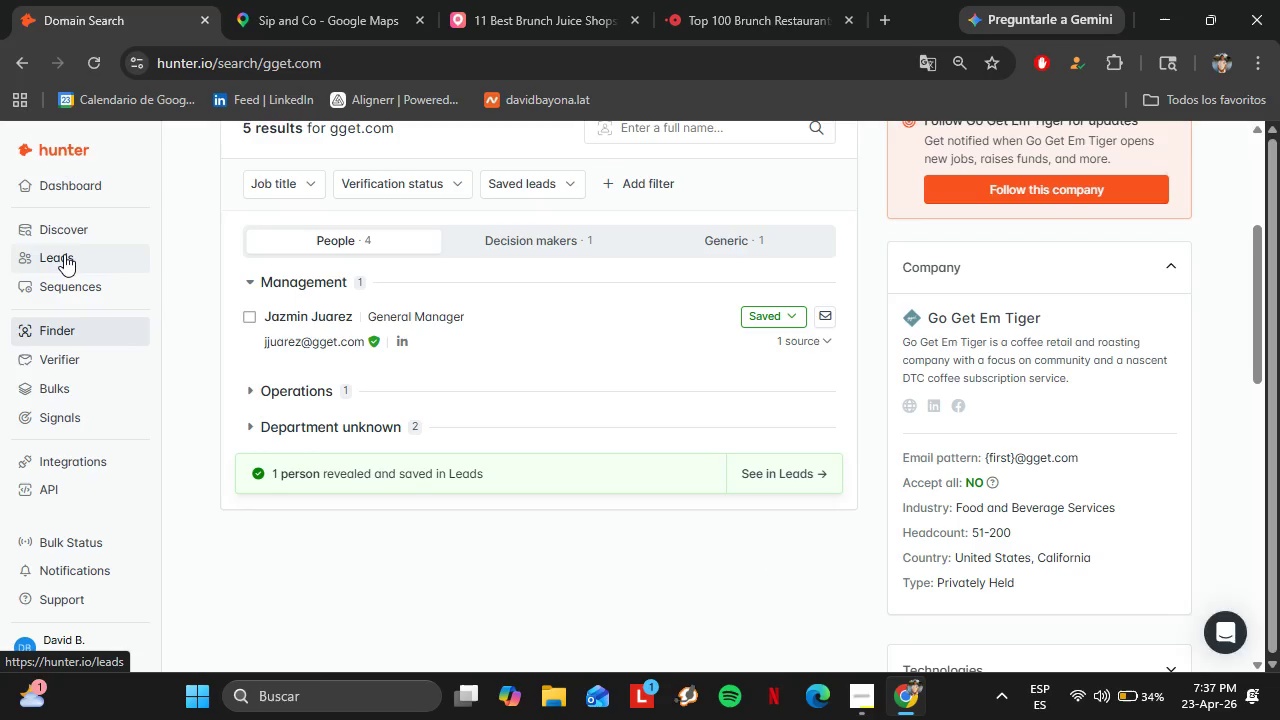 
left_click([159, 459])
 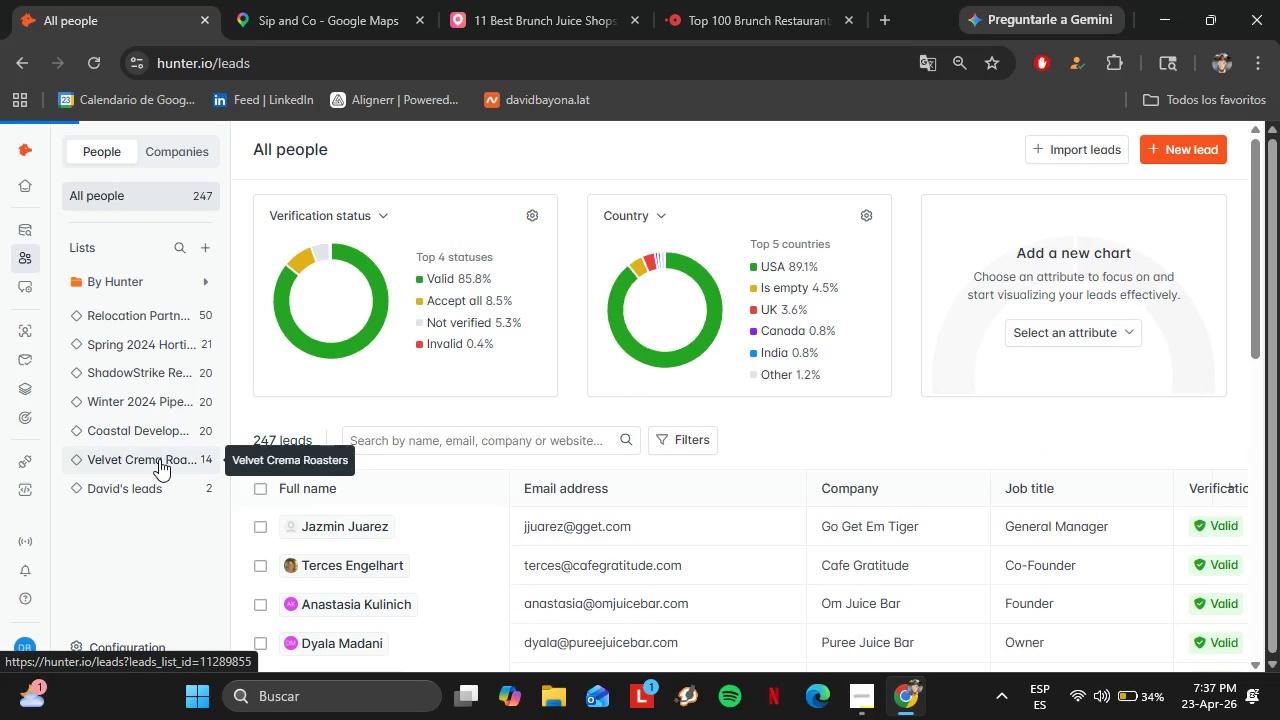 
wait(9.77)
 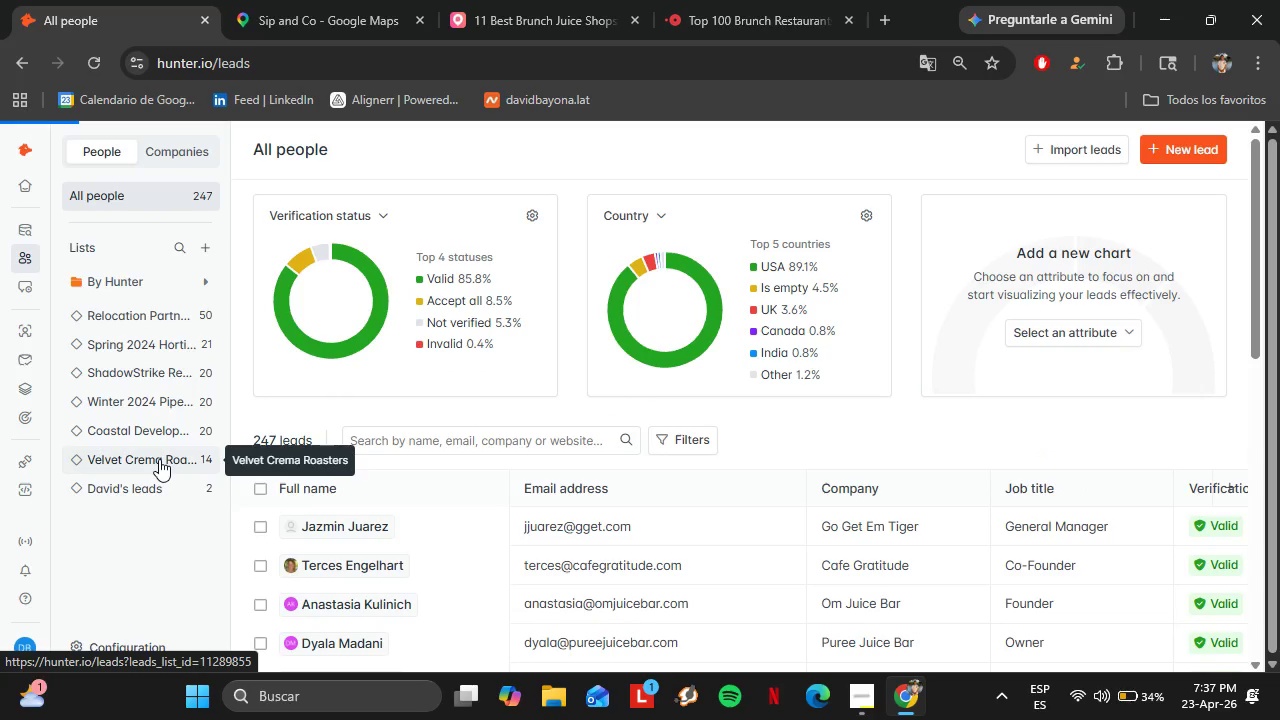 
left_click([865, 694])
 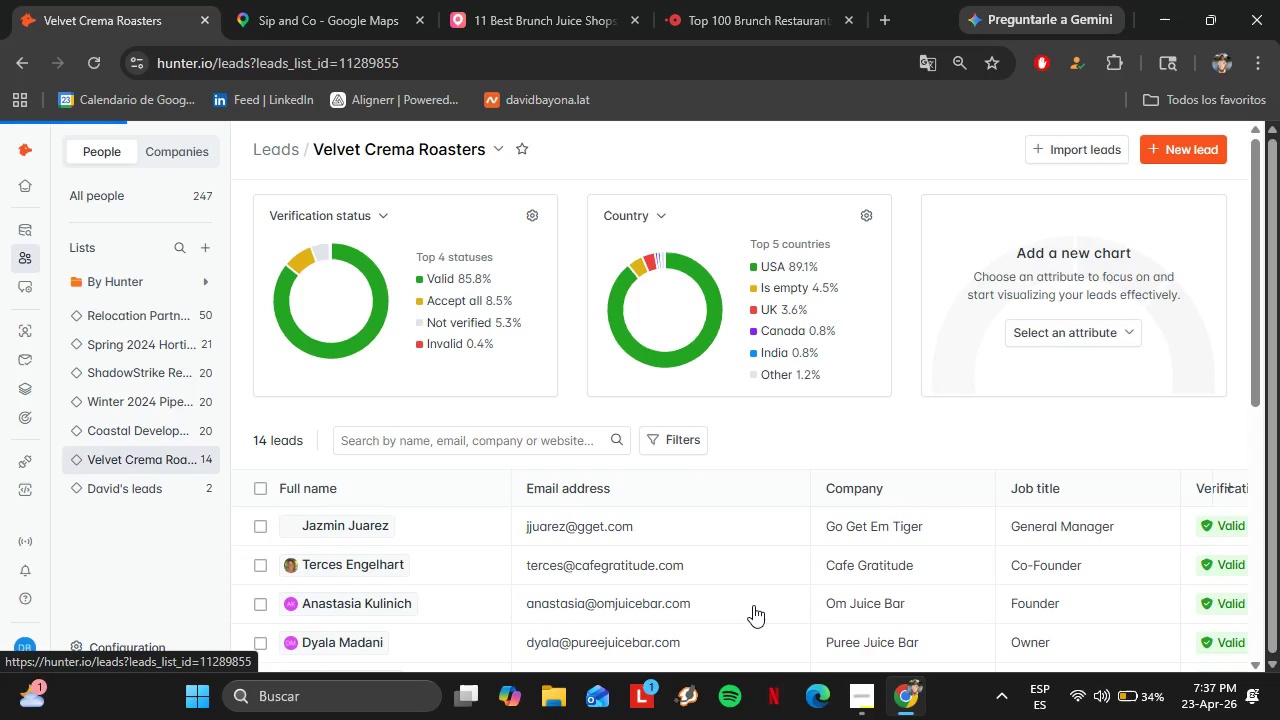 
left_click([741, 604])